 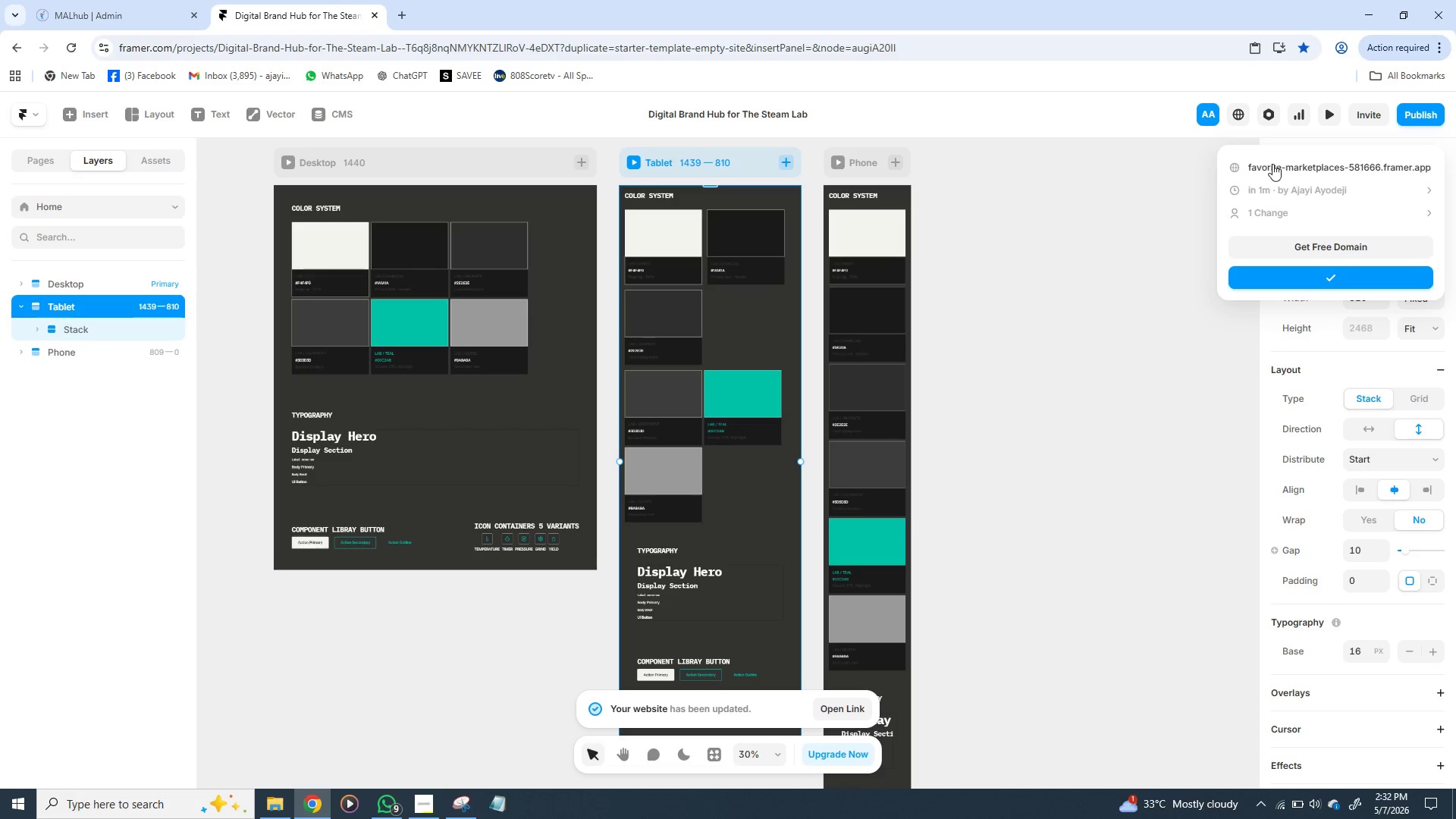 
left_click([1273, 165])
 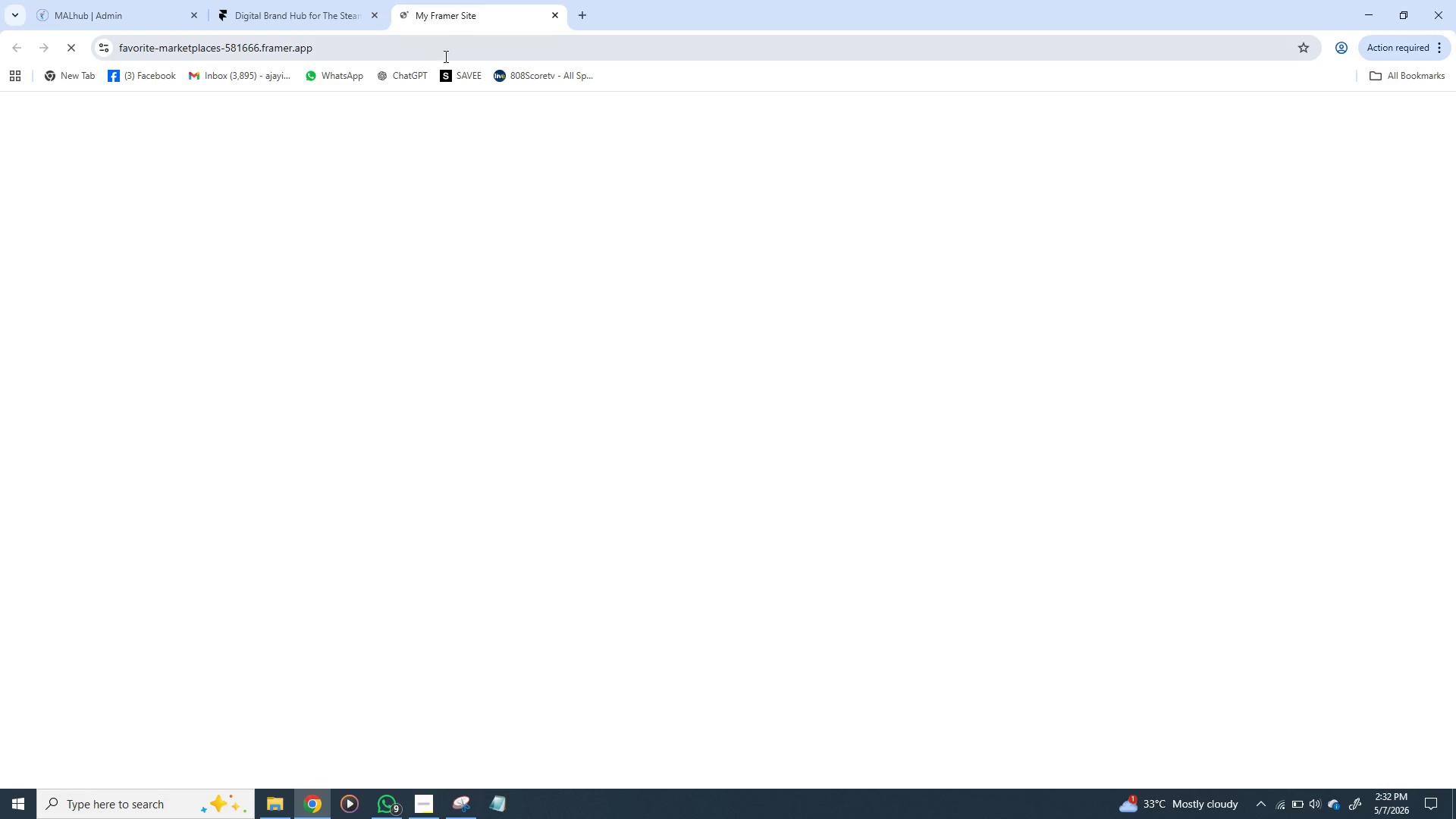 
double_click([413, 58])
 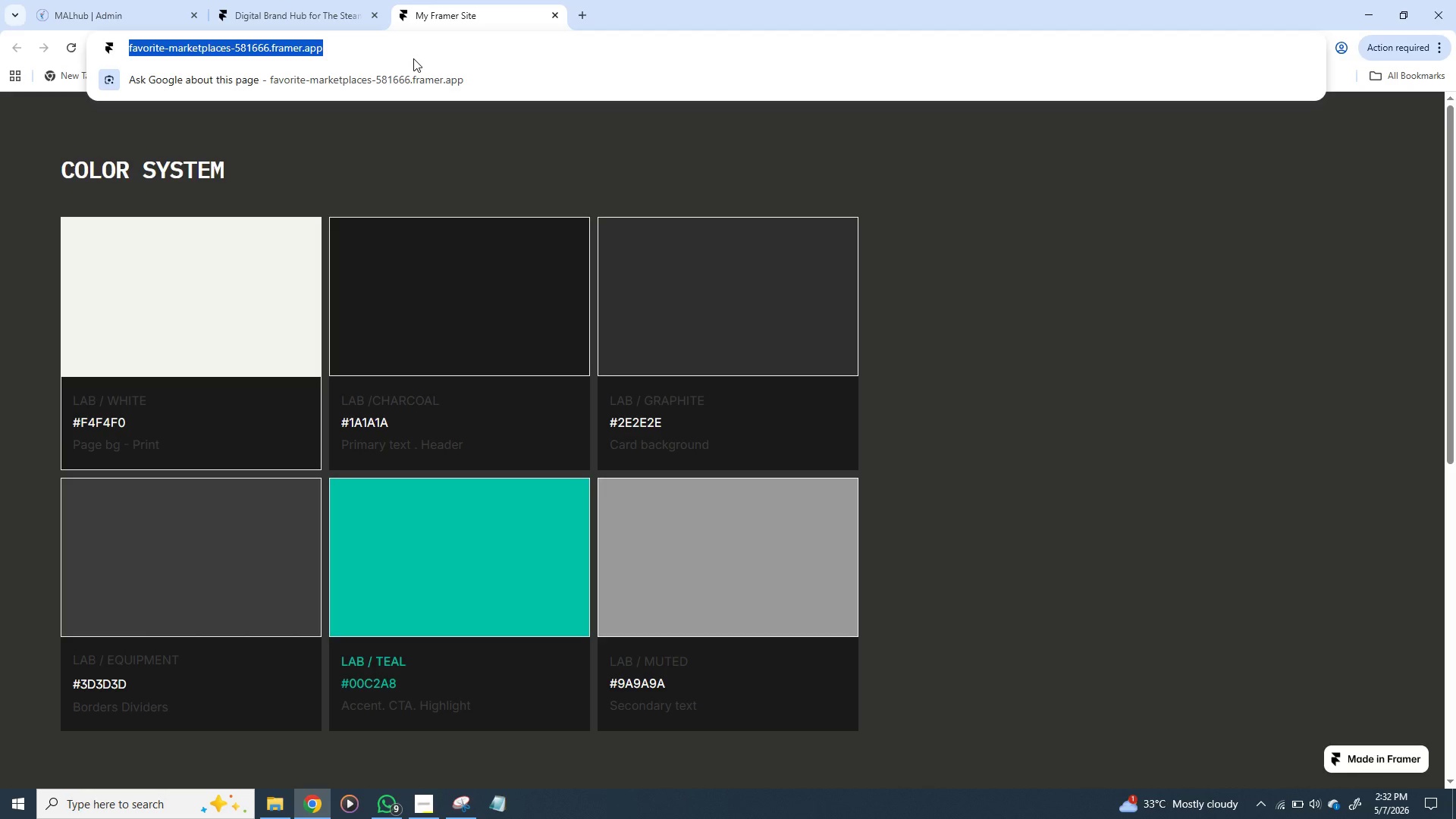 
wait(9.02)
 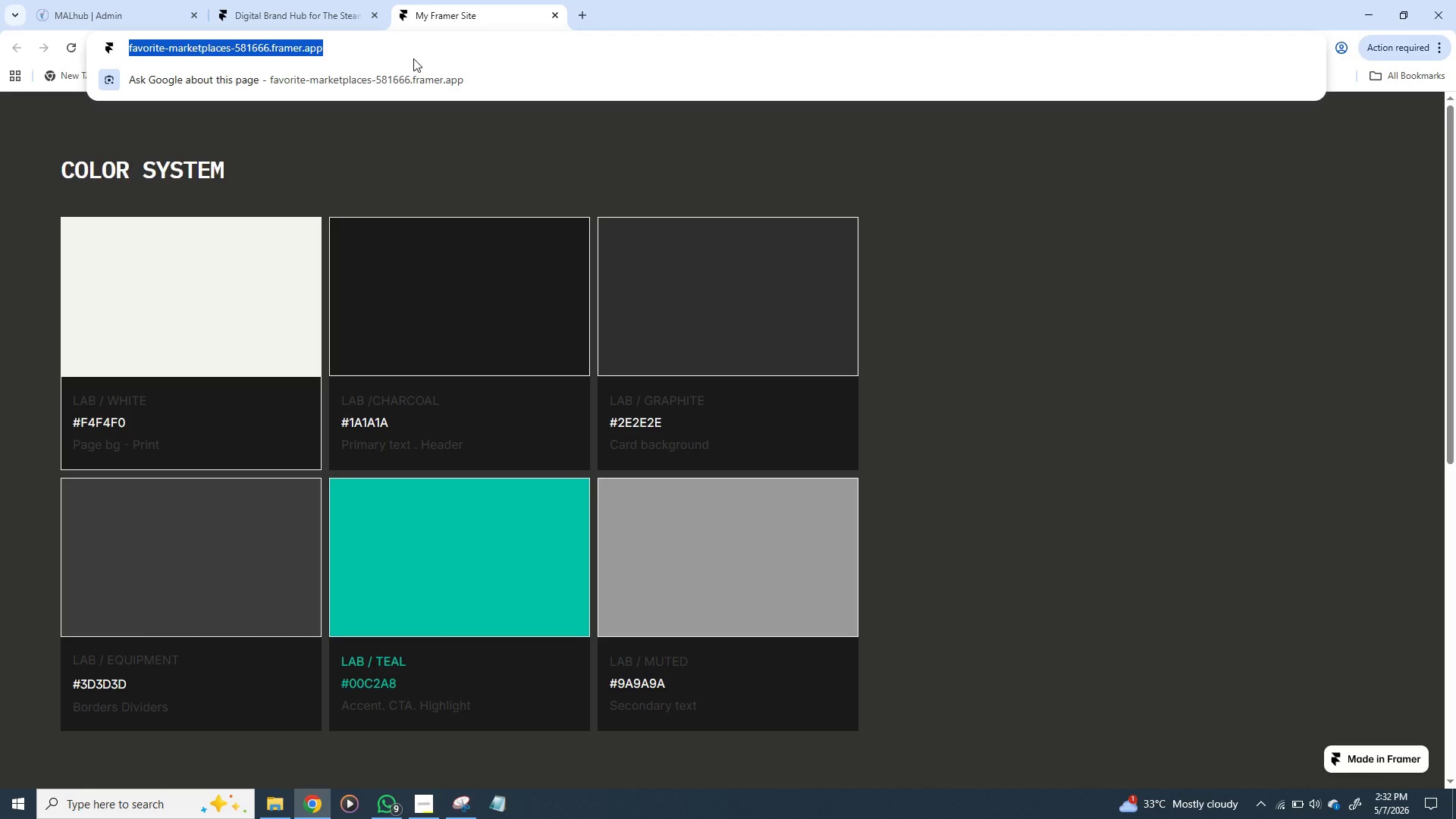 
key(Control+C)
 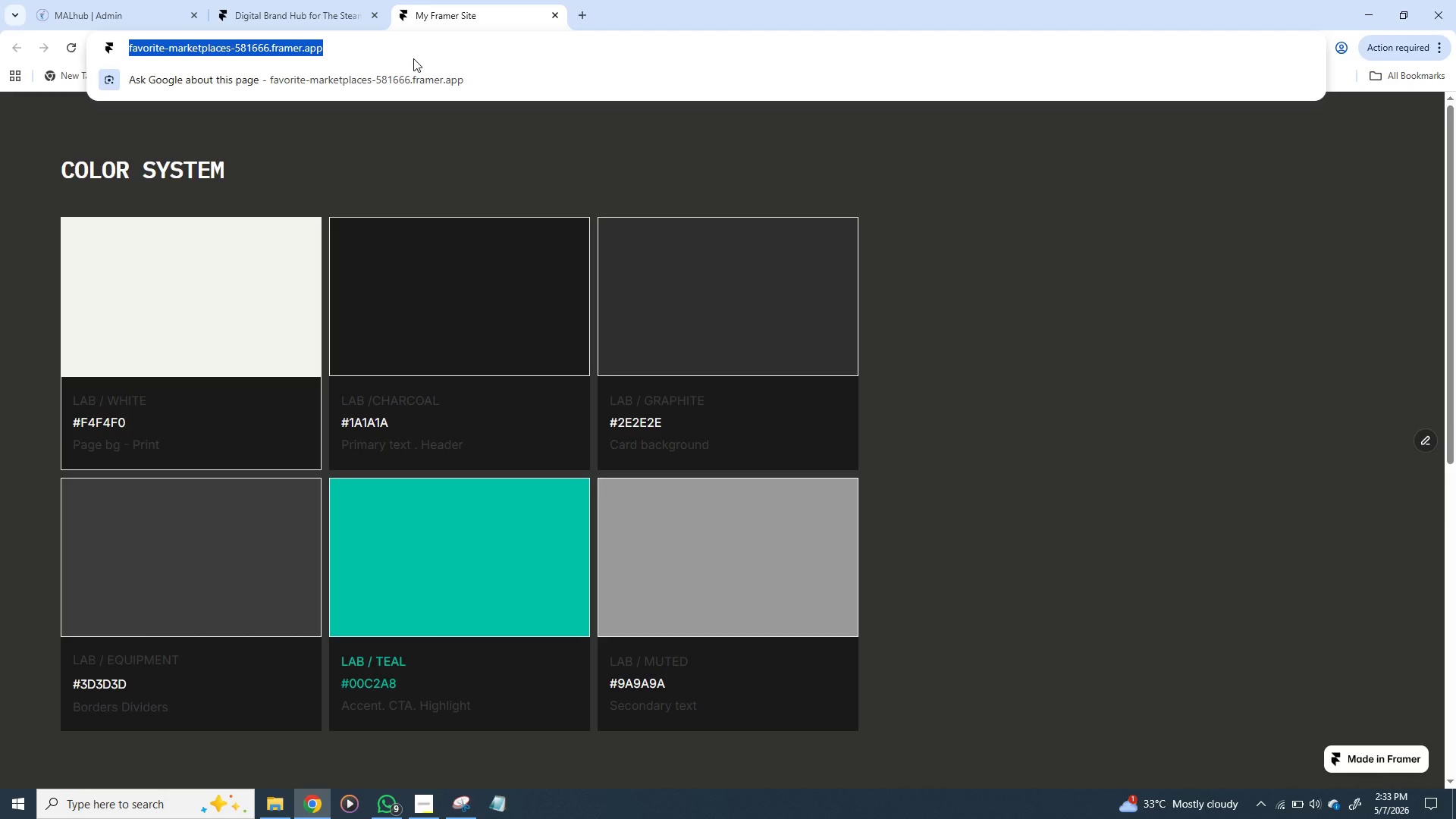 
key(Control+C)
 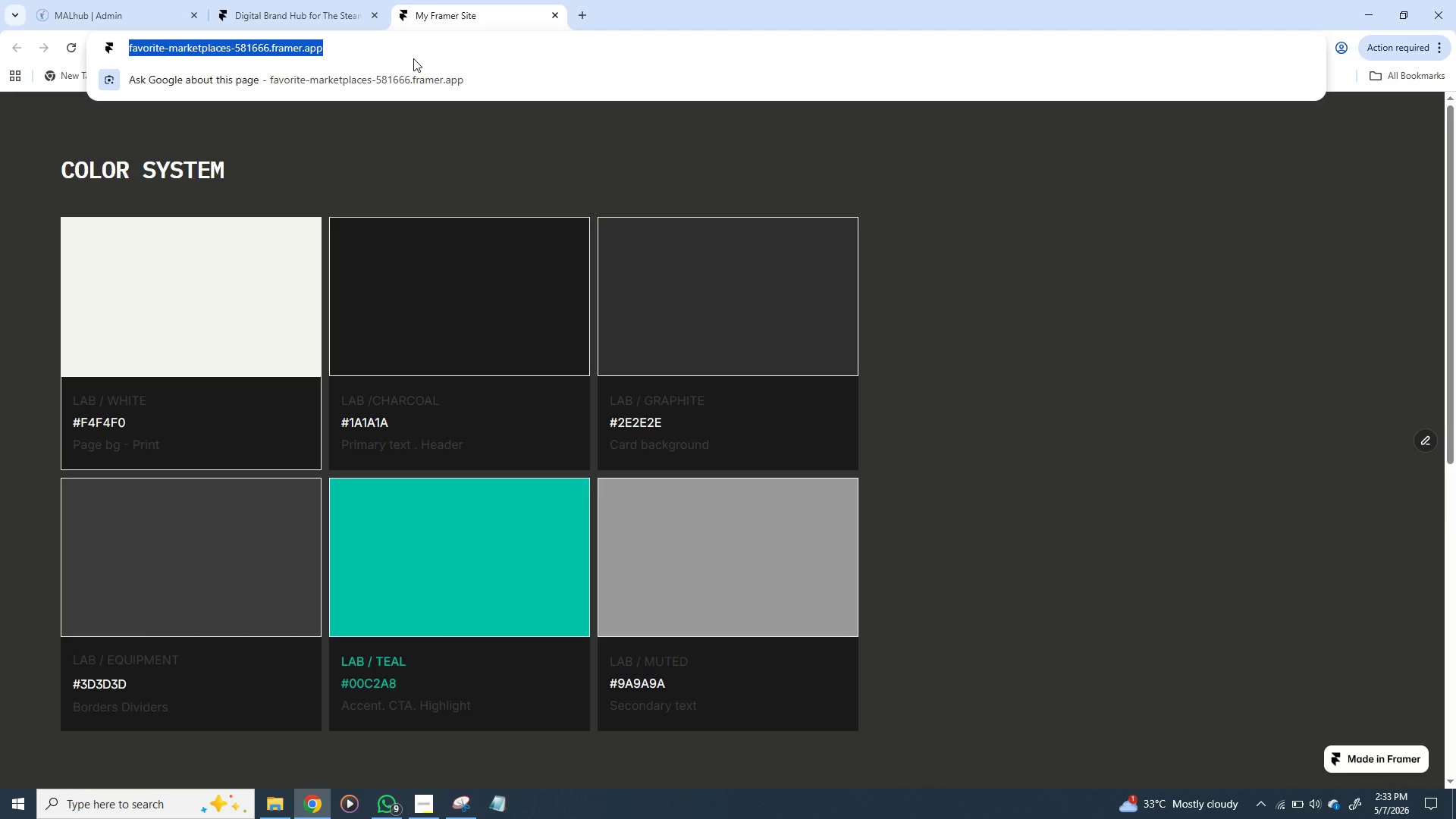 
key(Control+C)
 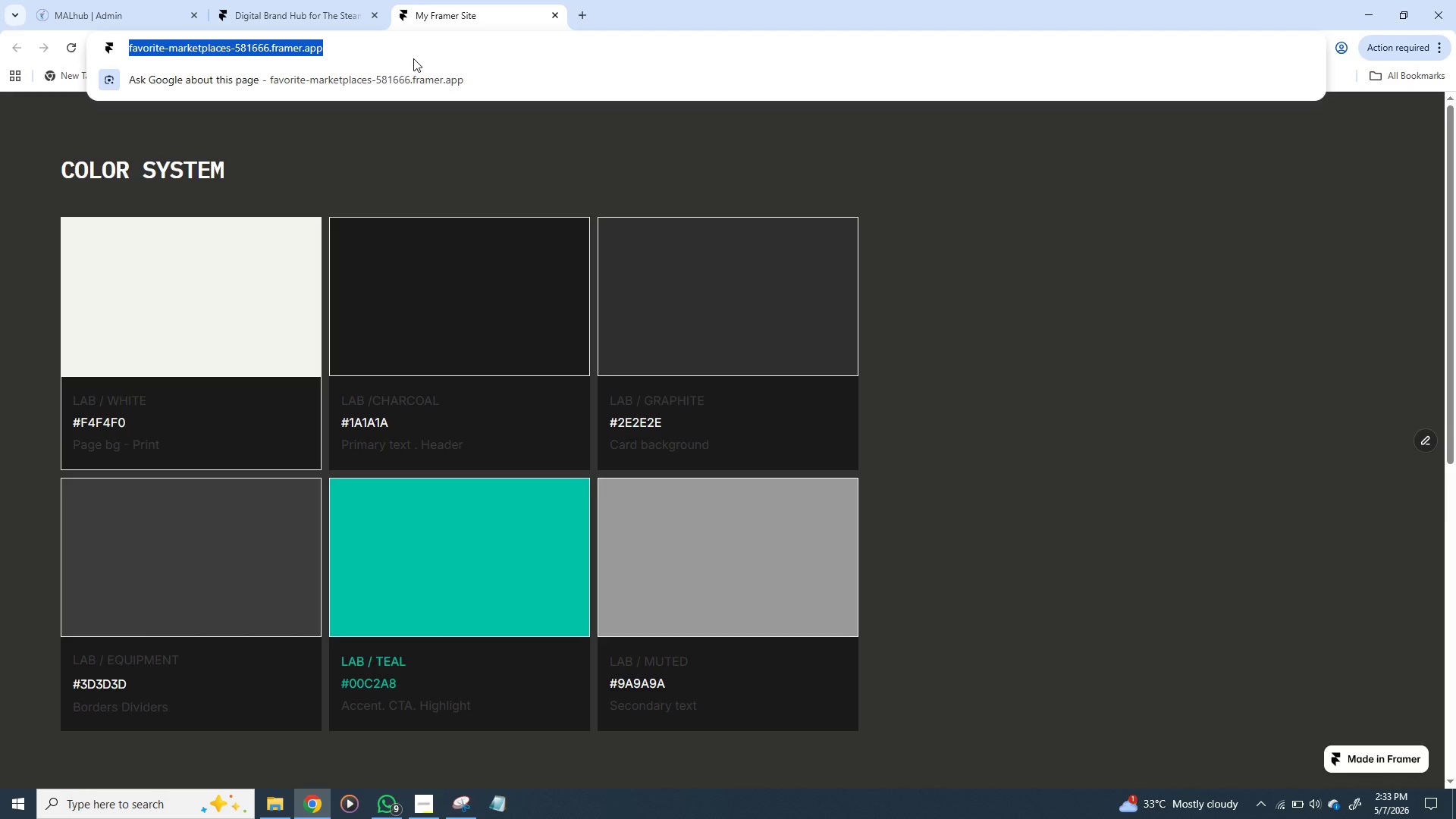 
key(Control+C)
 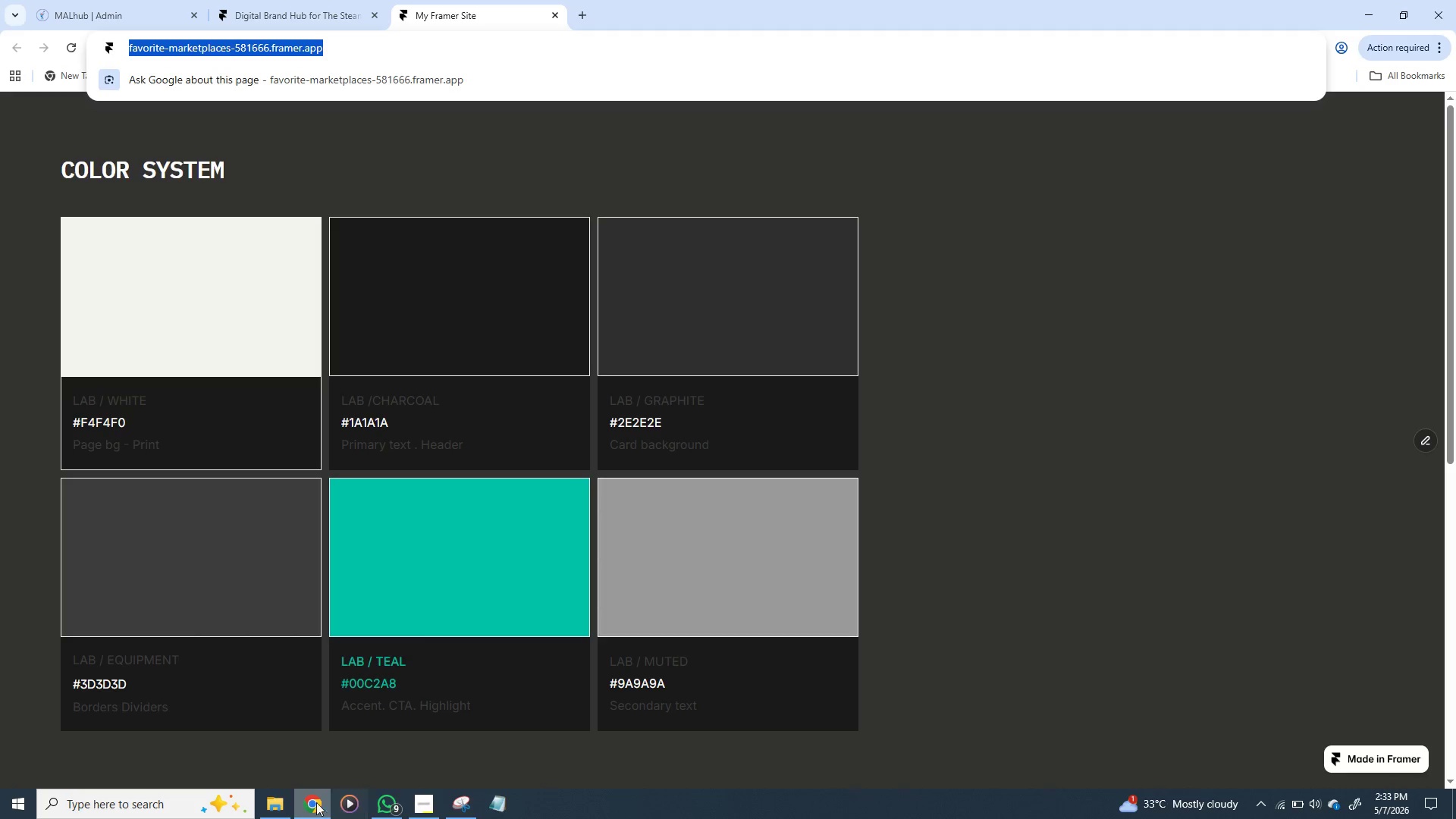 
wait(10.34)
 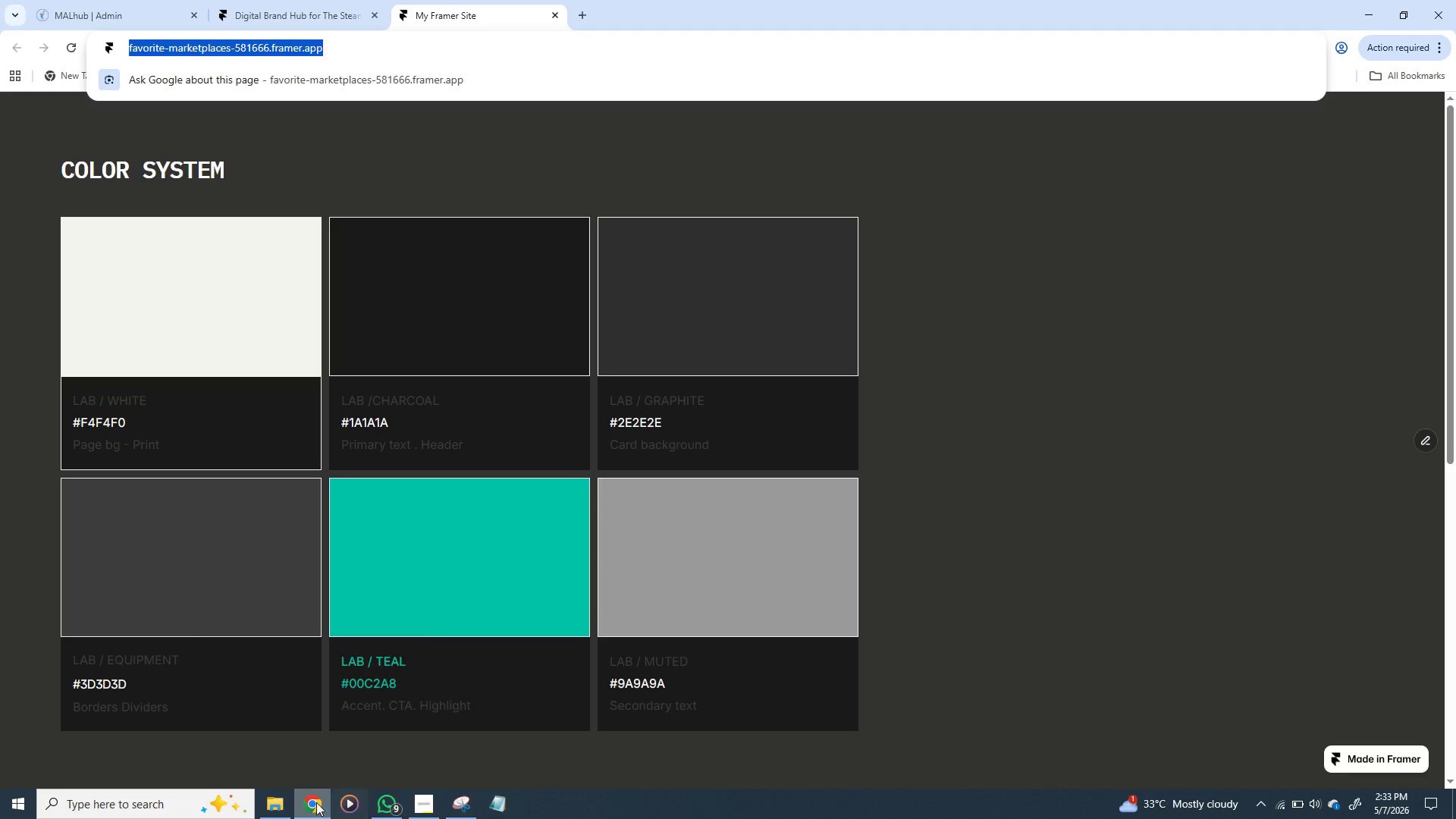 
left_click([156, 801])
 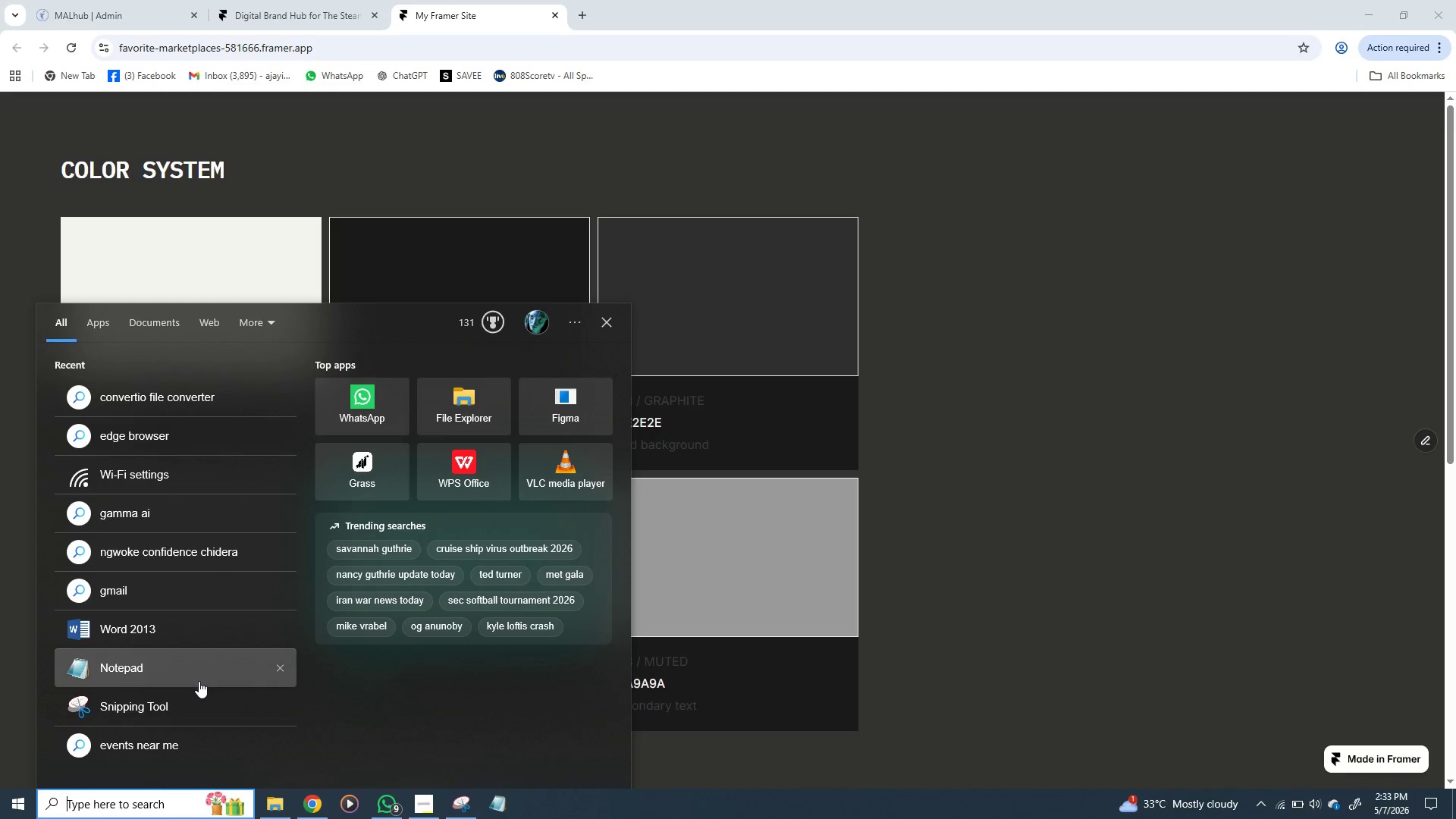 
wait(14.03)
 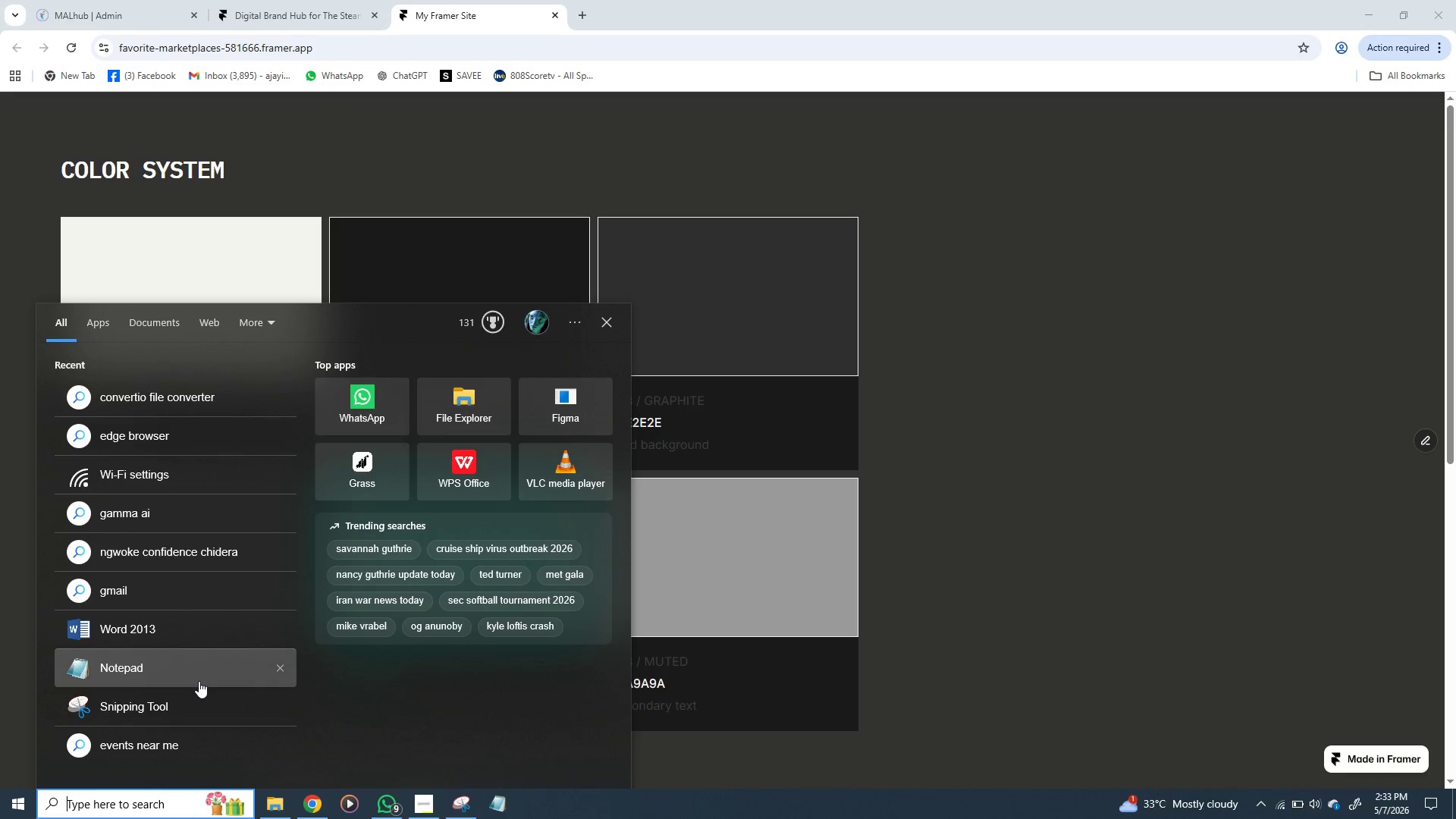 
mouse_move([196, 399])
 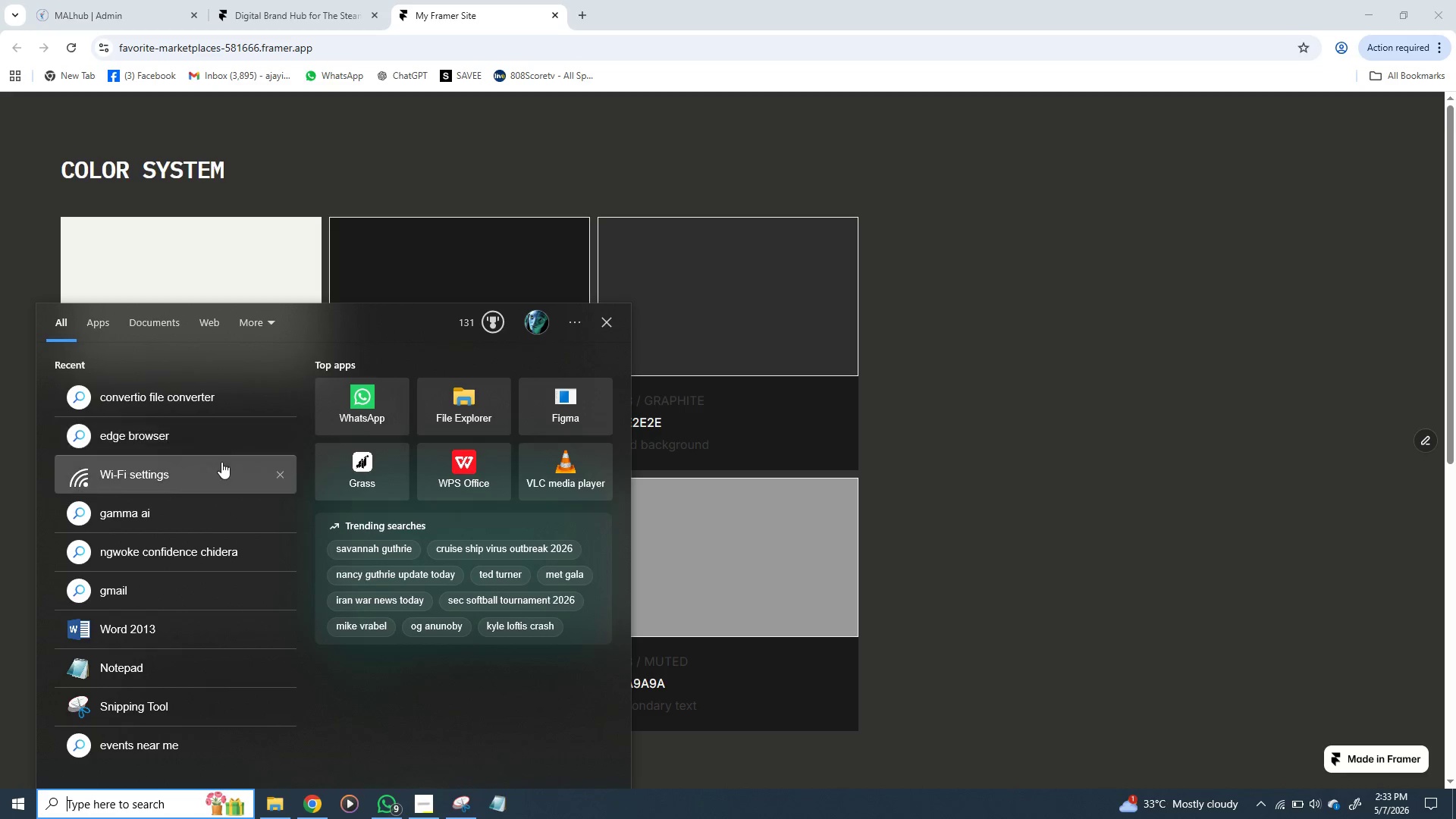 
mouse_move([195, 450])
 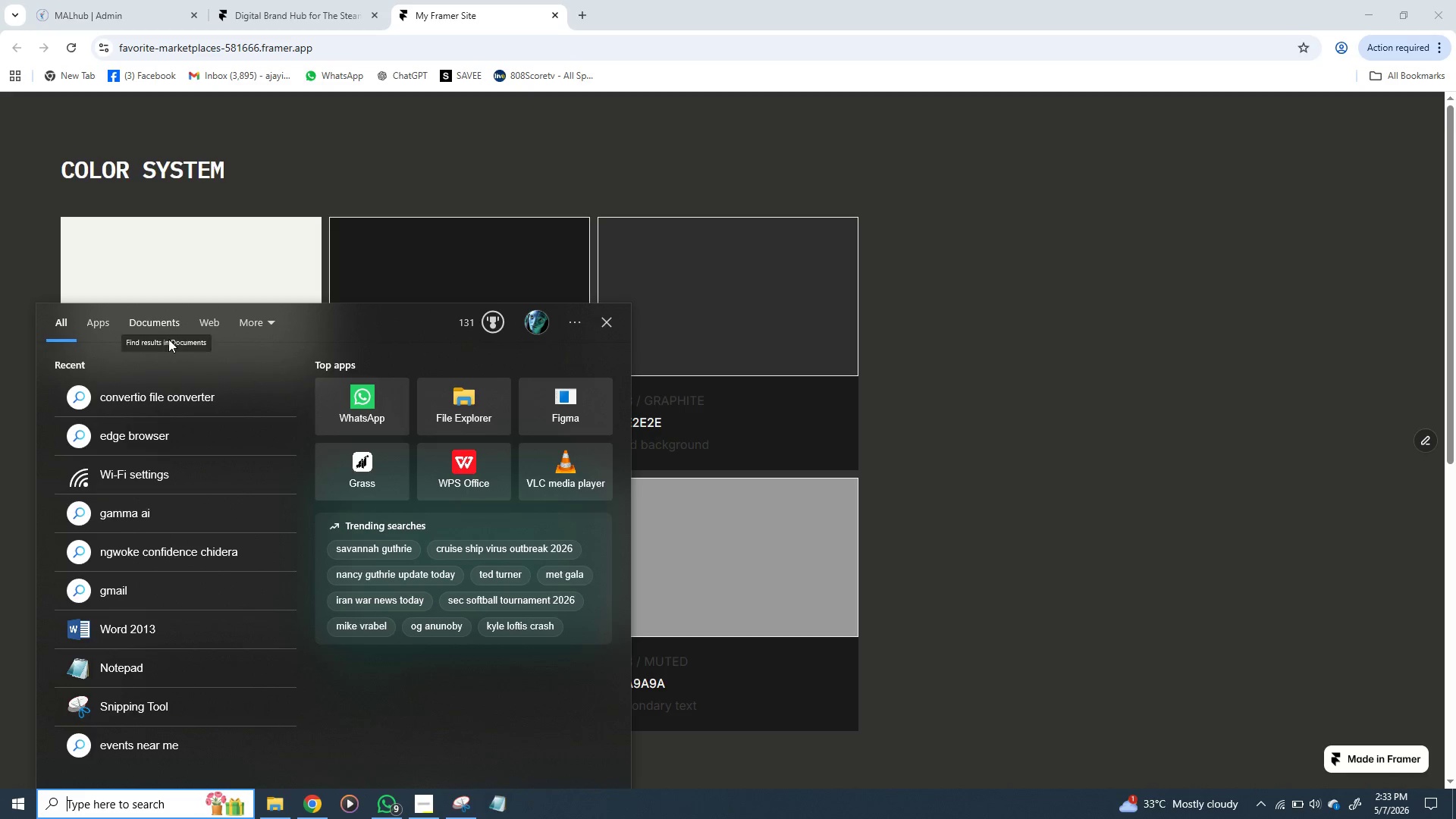 
key(E)
 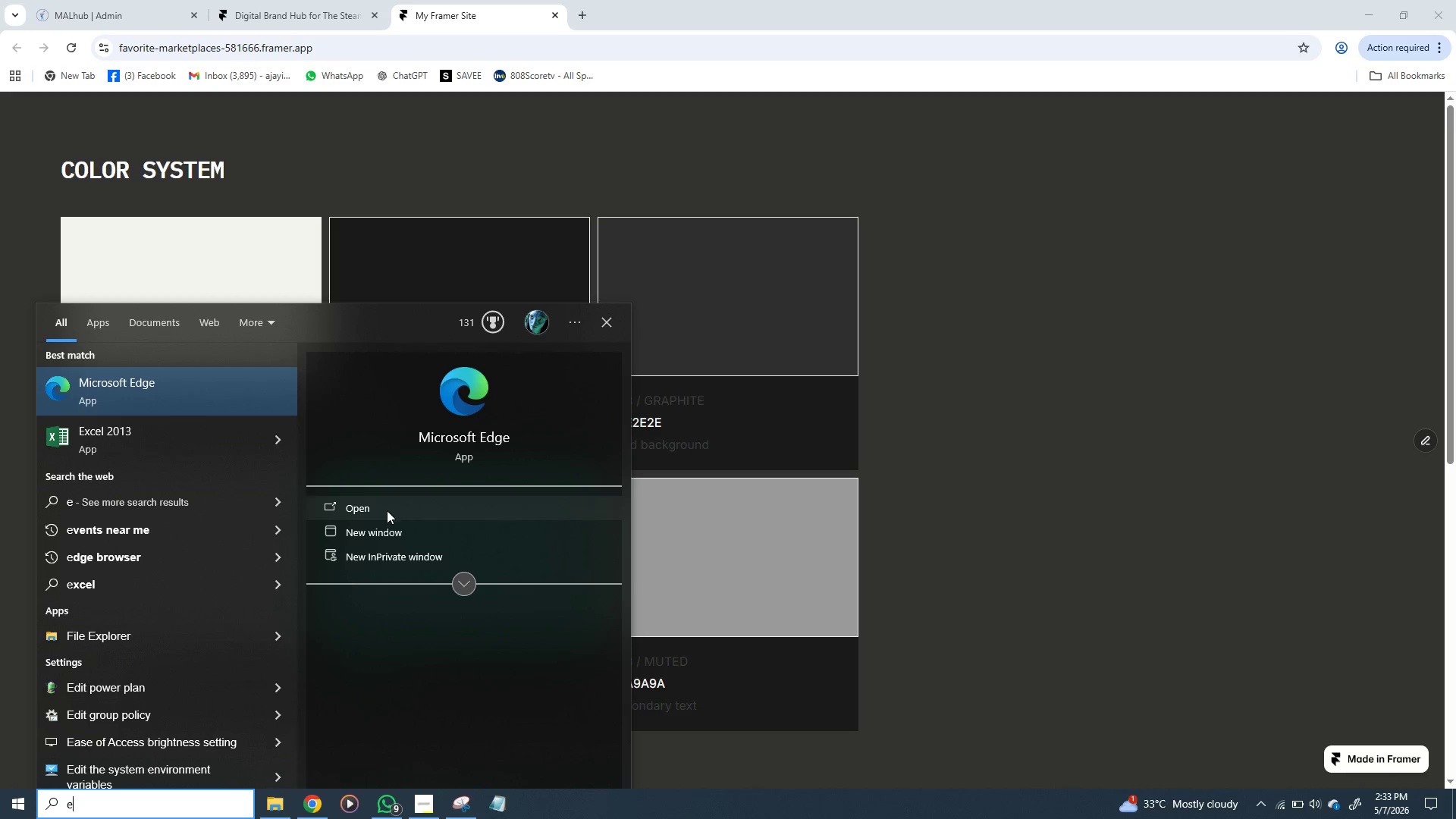 
left_click([374, 511])
 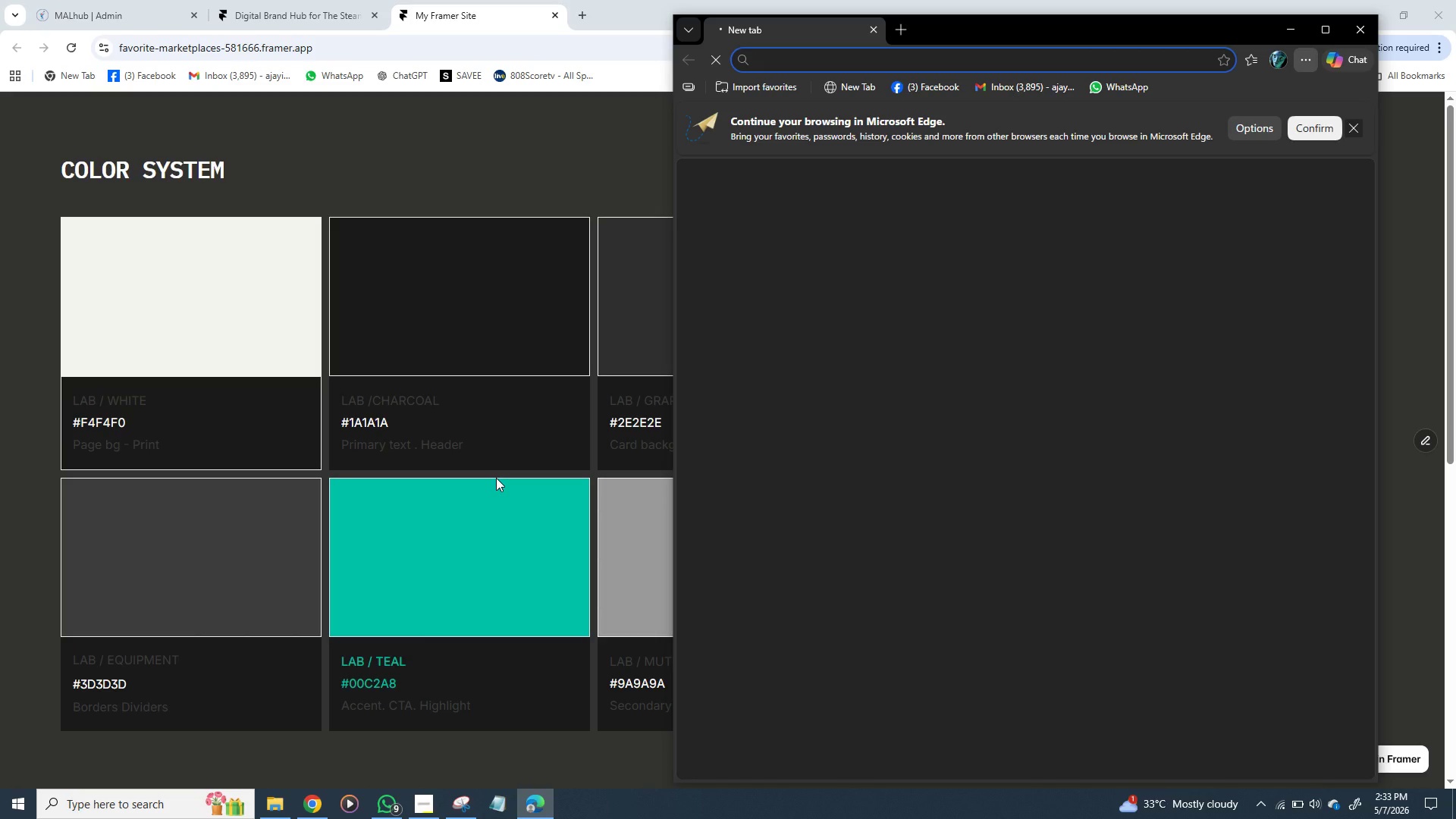 
wait(18.22)
 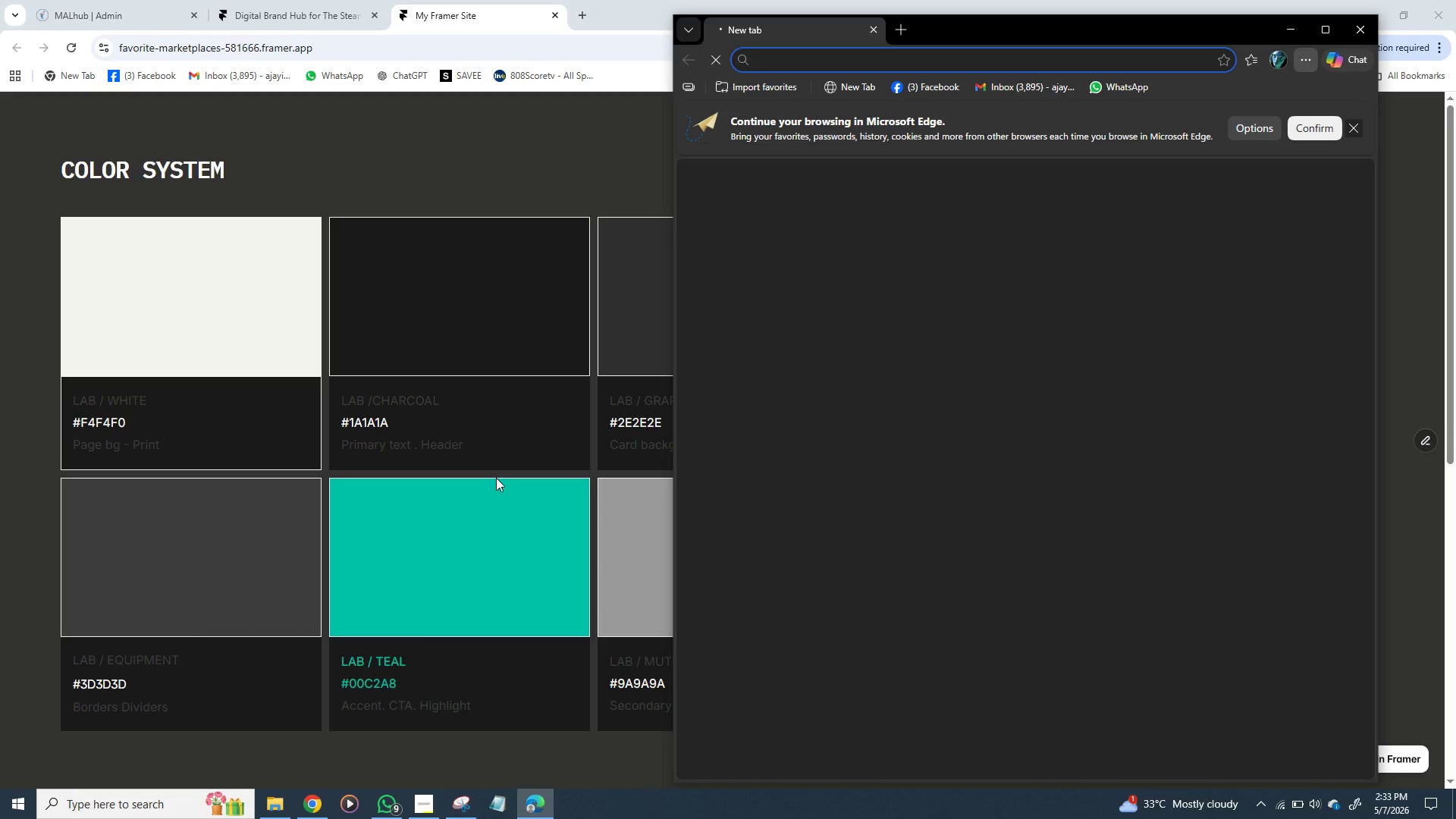 
left_click([777, 58])
 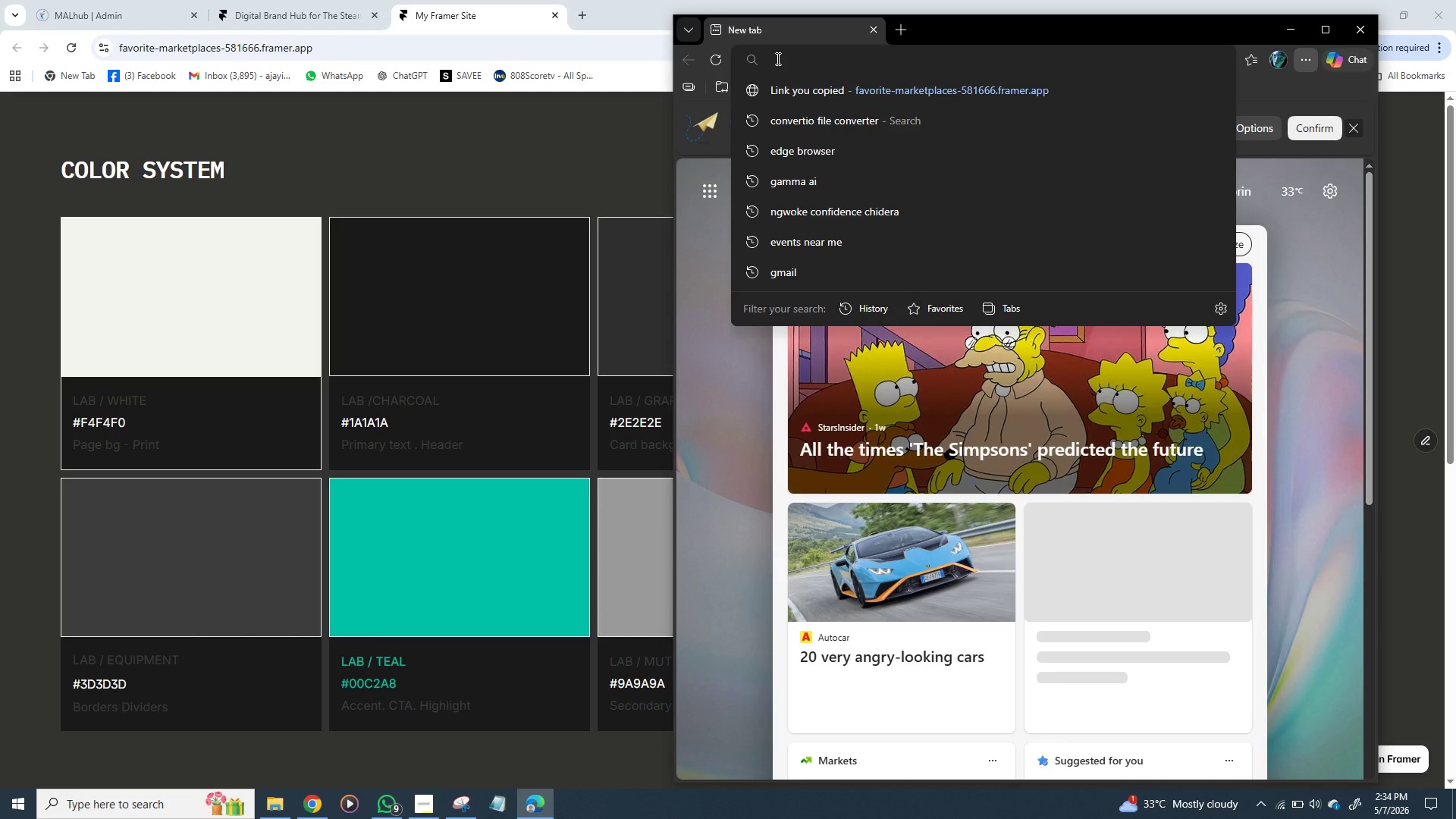 
key(Control+V)
 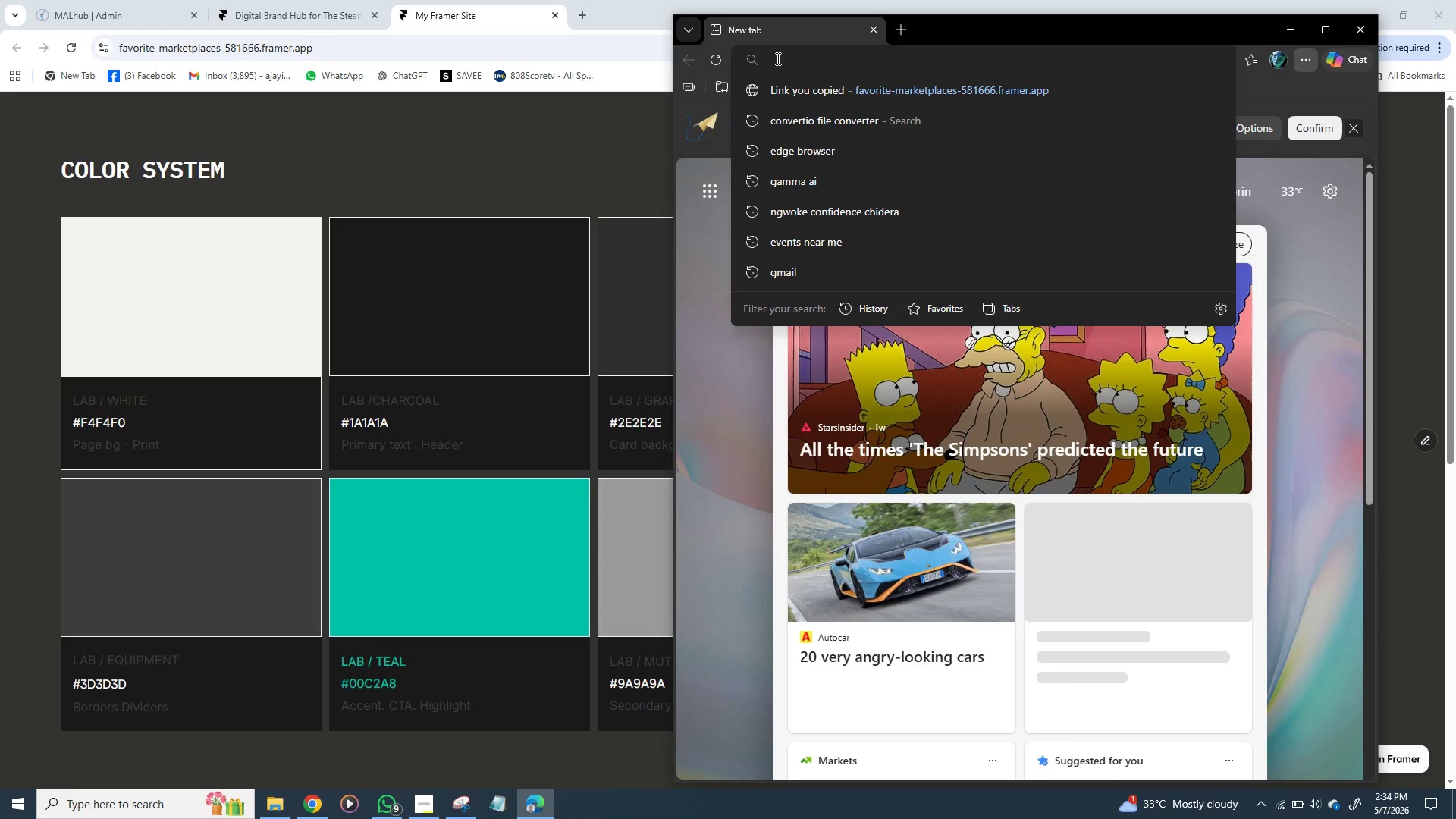 
wait(9.02)
 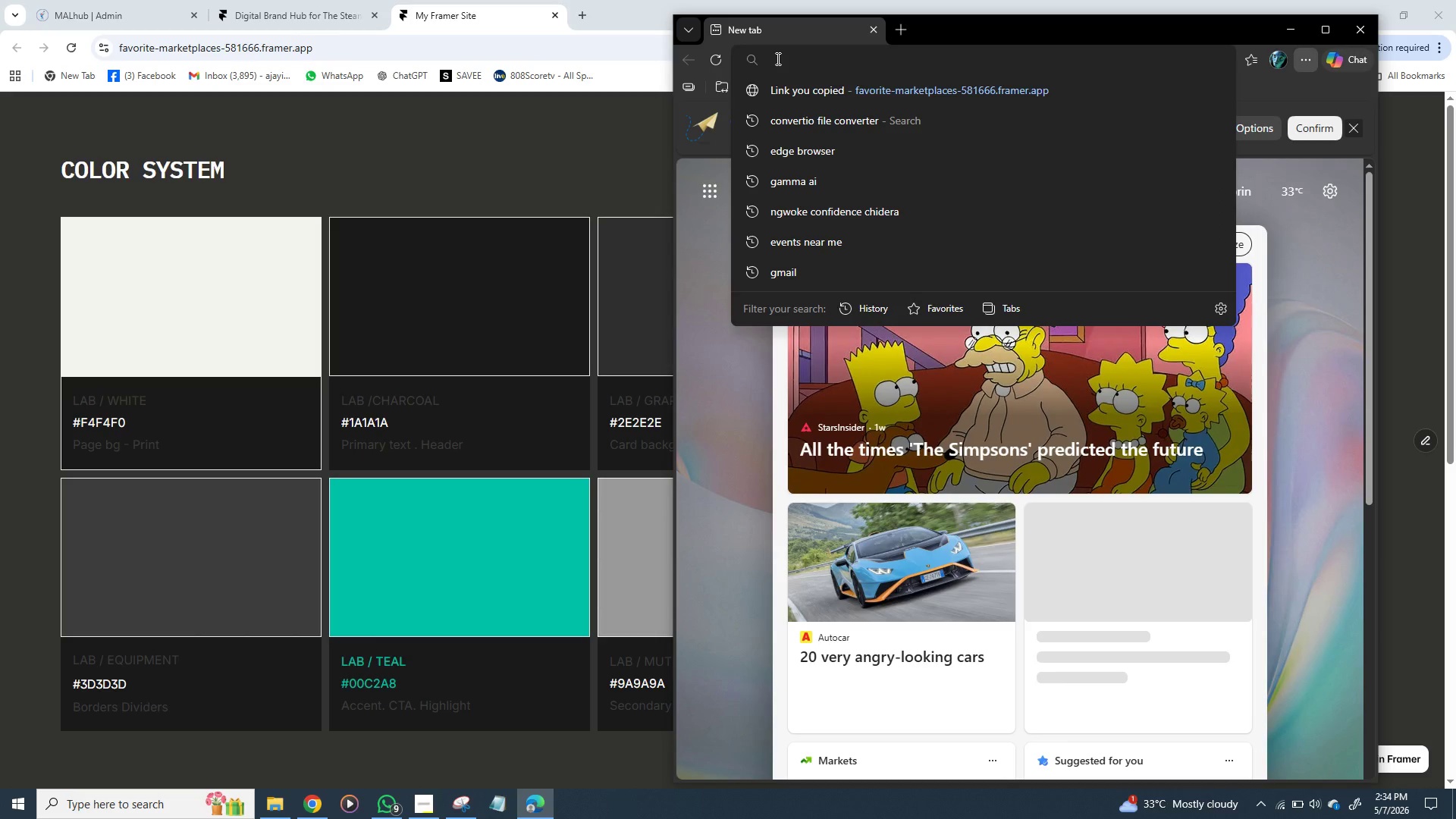 
key(Enter)
 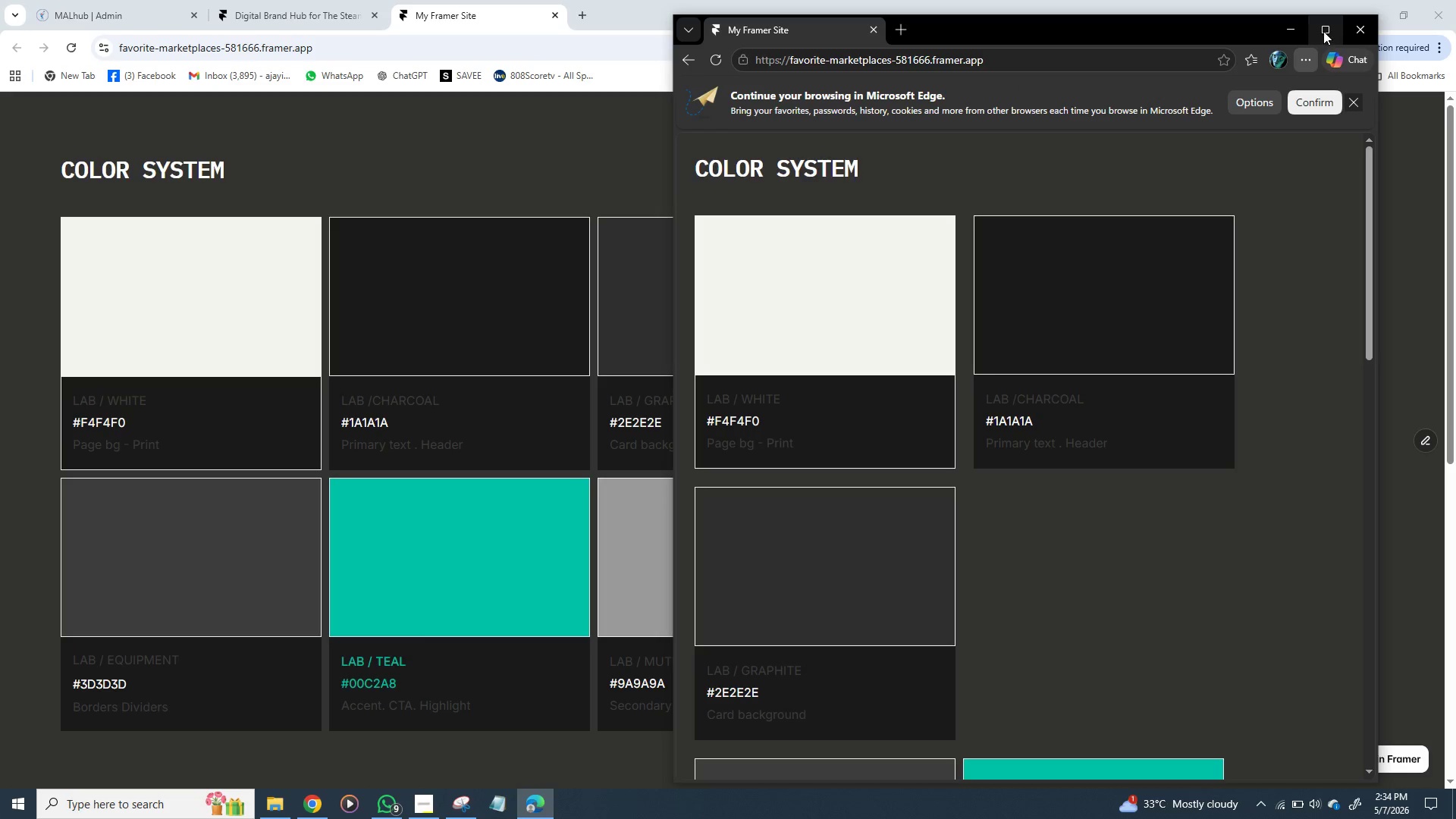 
wait(5.14)
 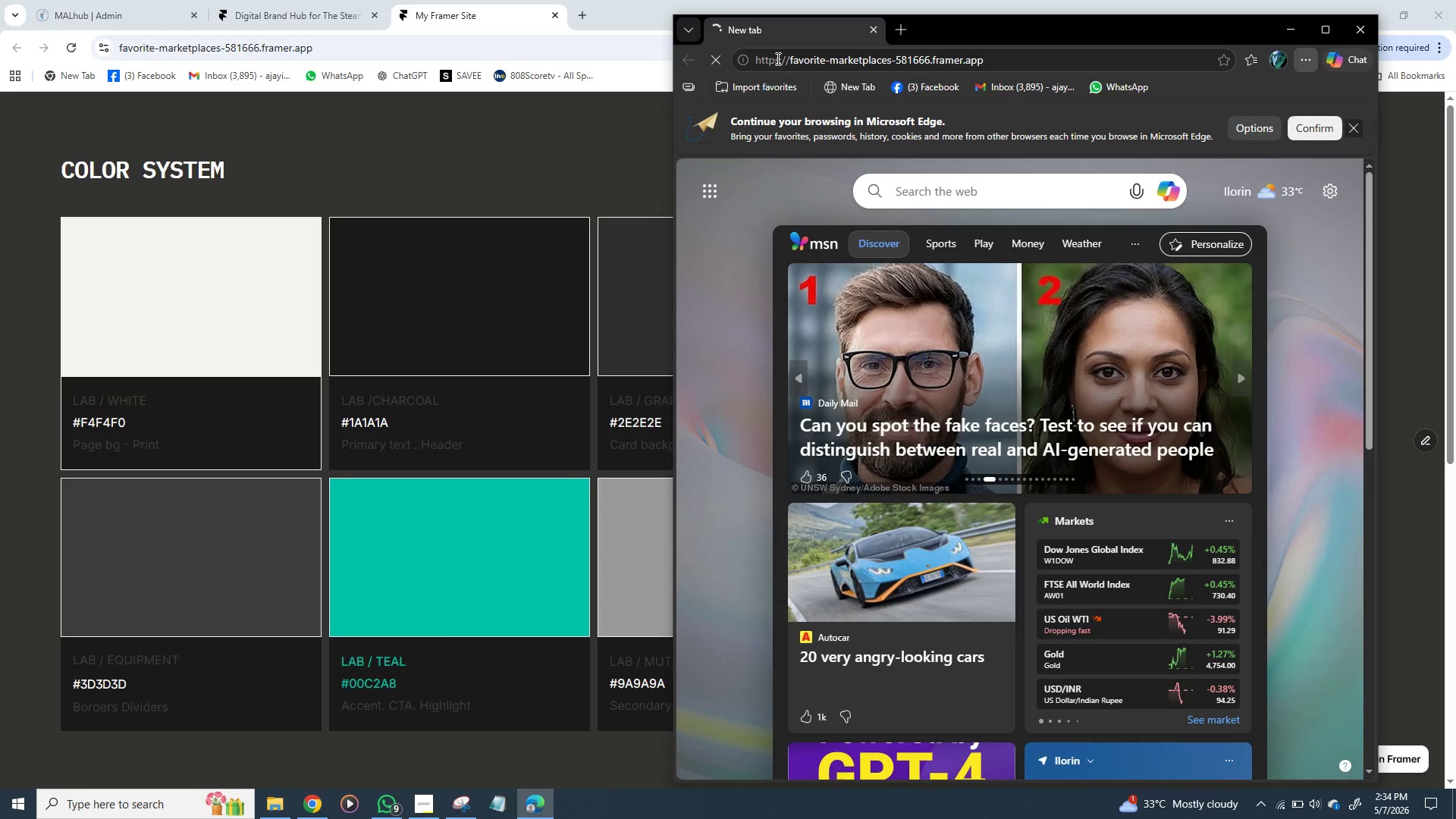 
left_click([1326, 30])
 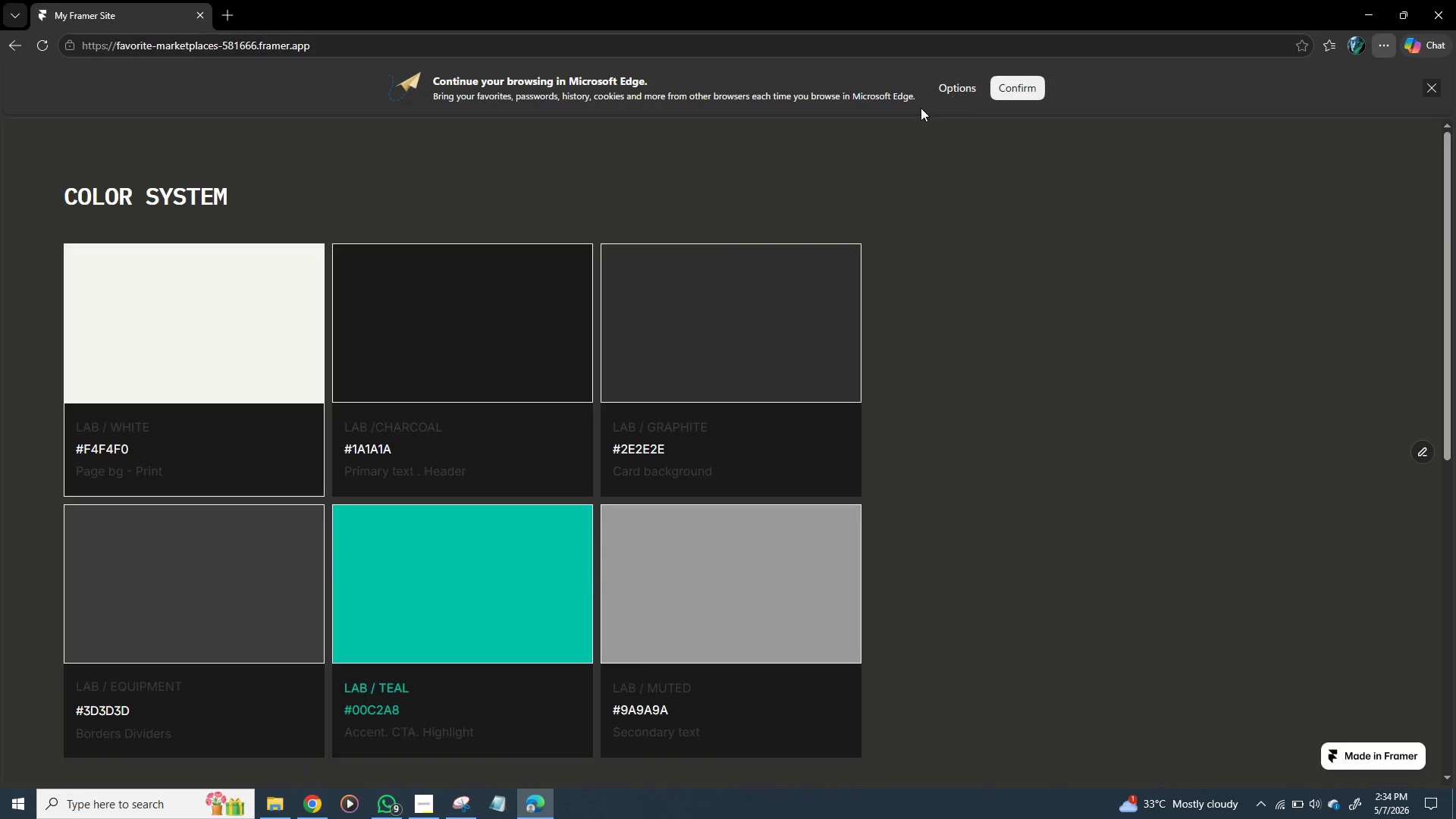 
wait(17.84)
 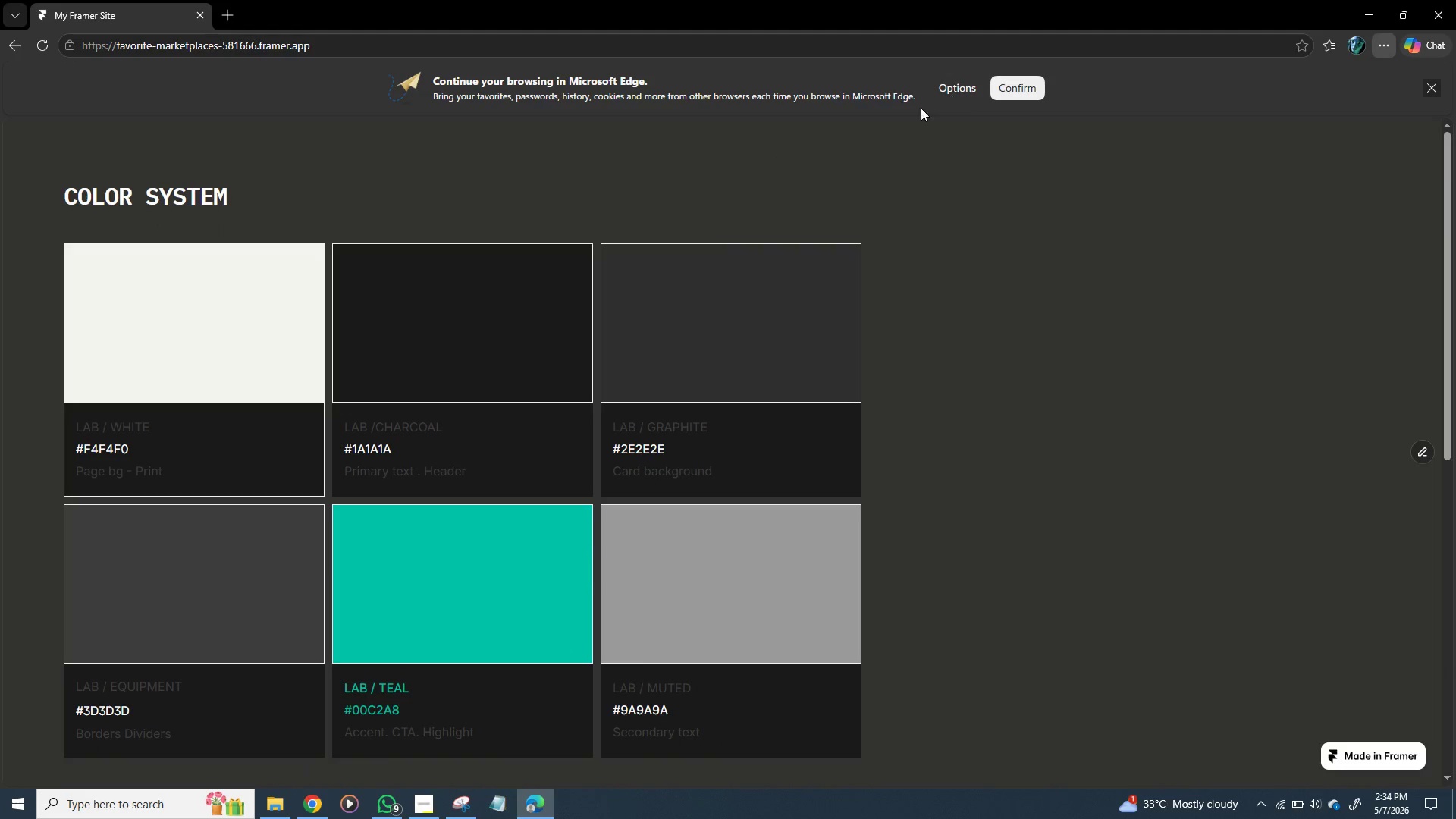 
left_click([1430, 93])
 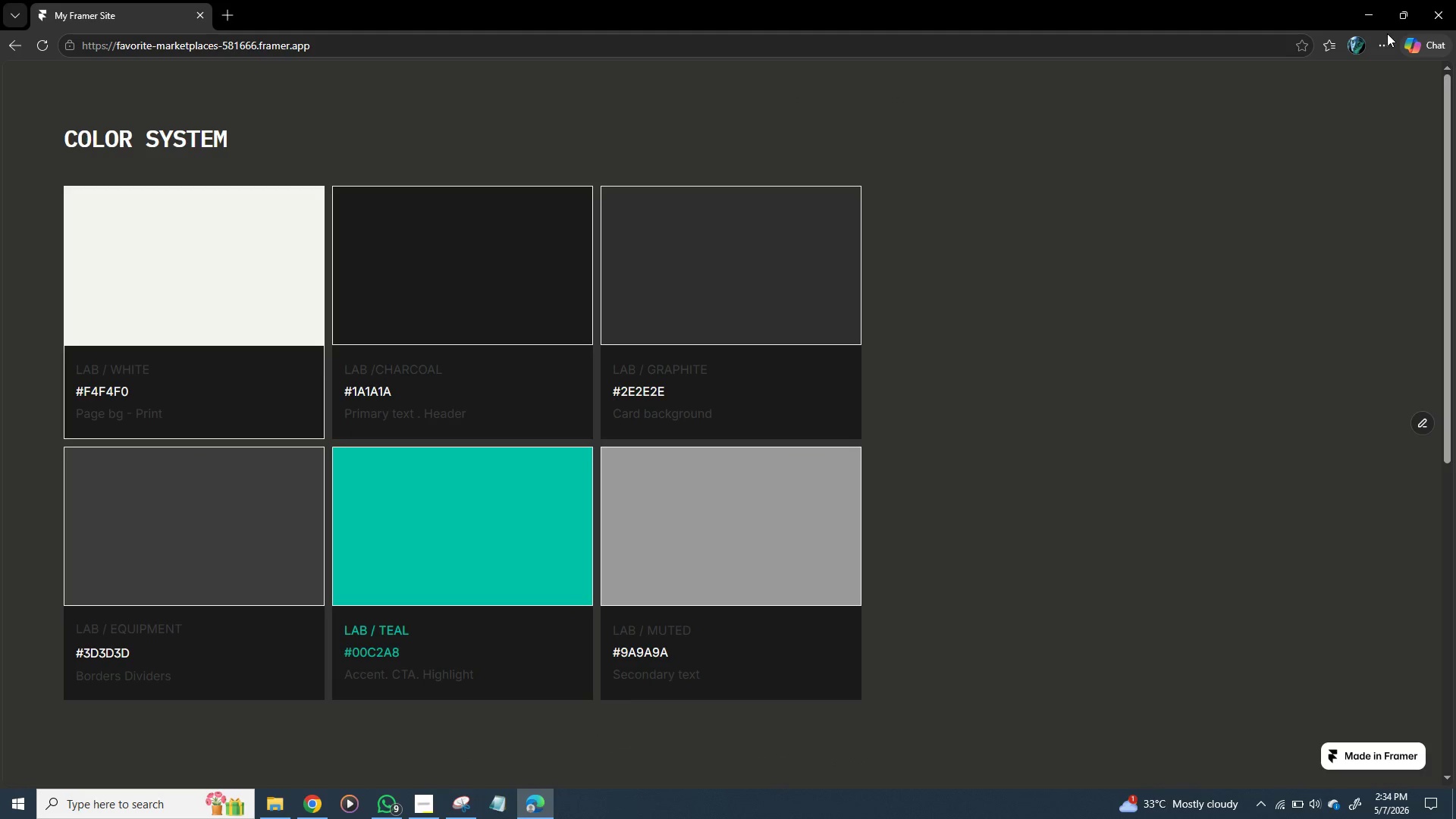 
left_click([1384, 42])
 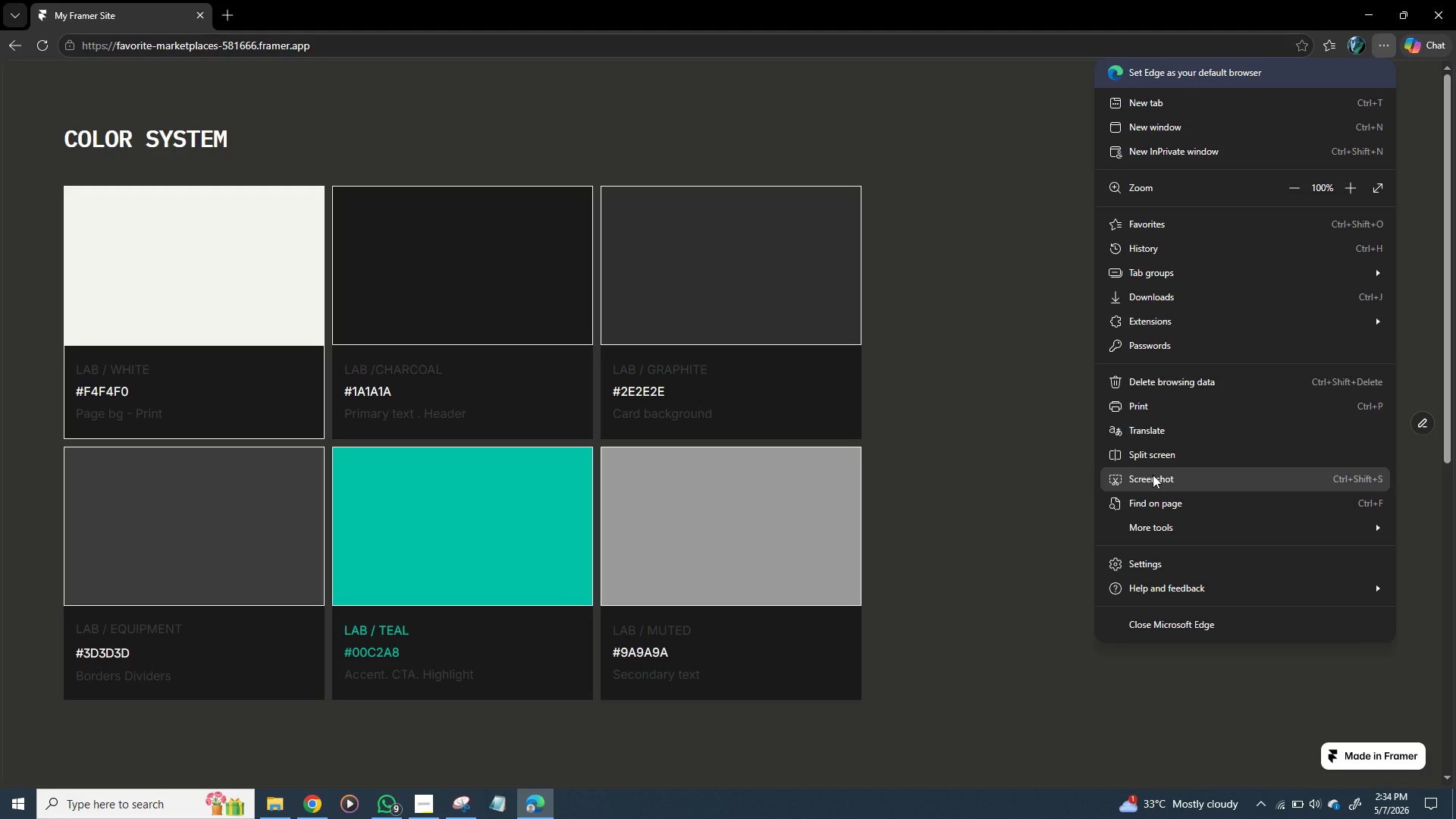 
wait(13.97)
 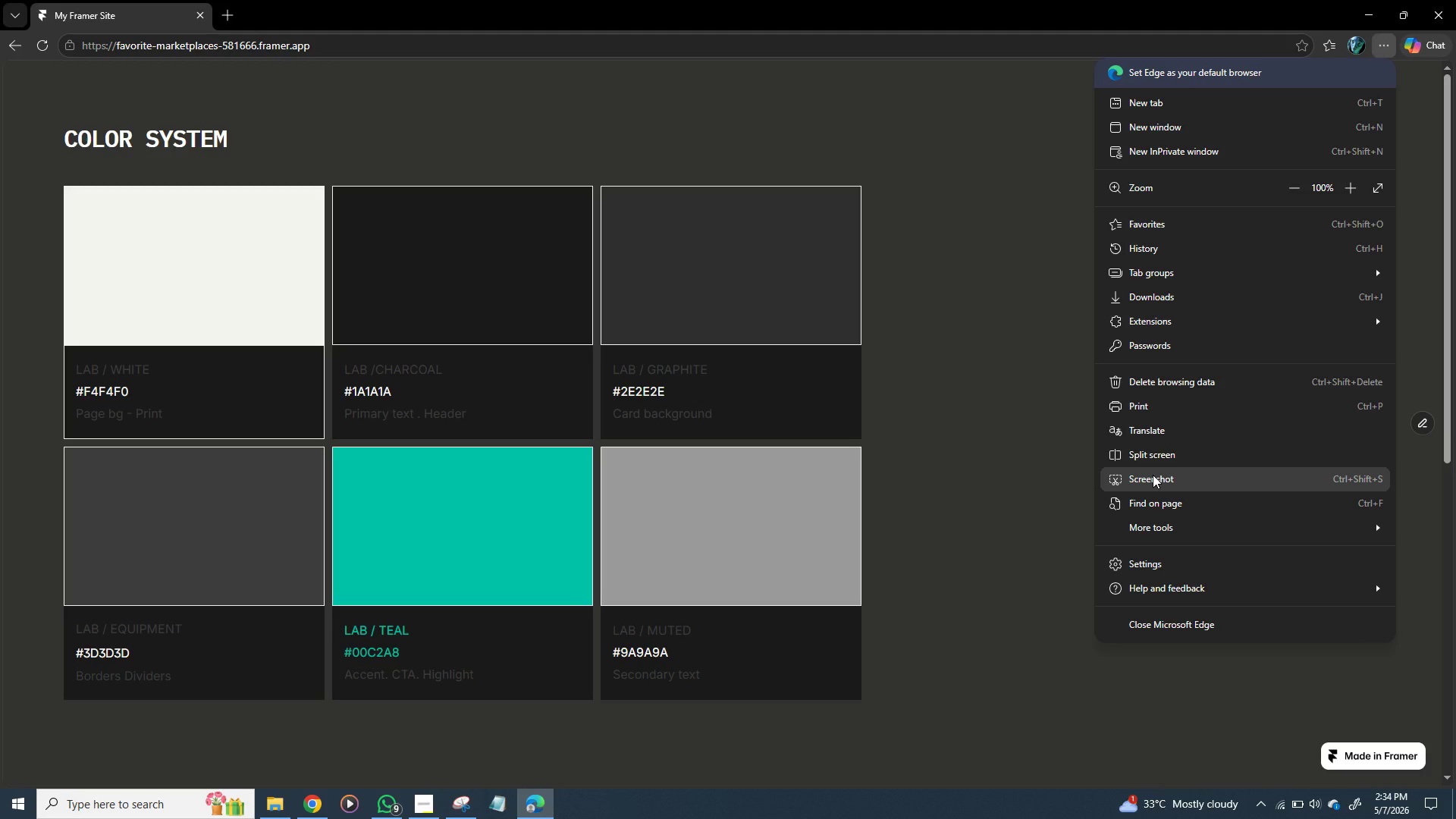 
left_click([1153, 475])
 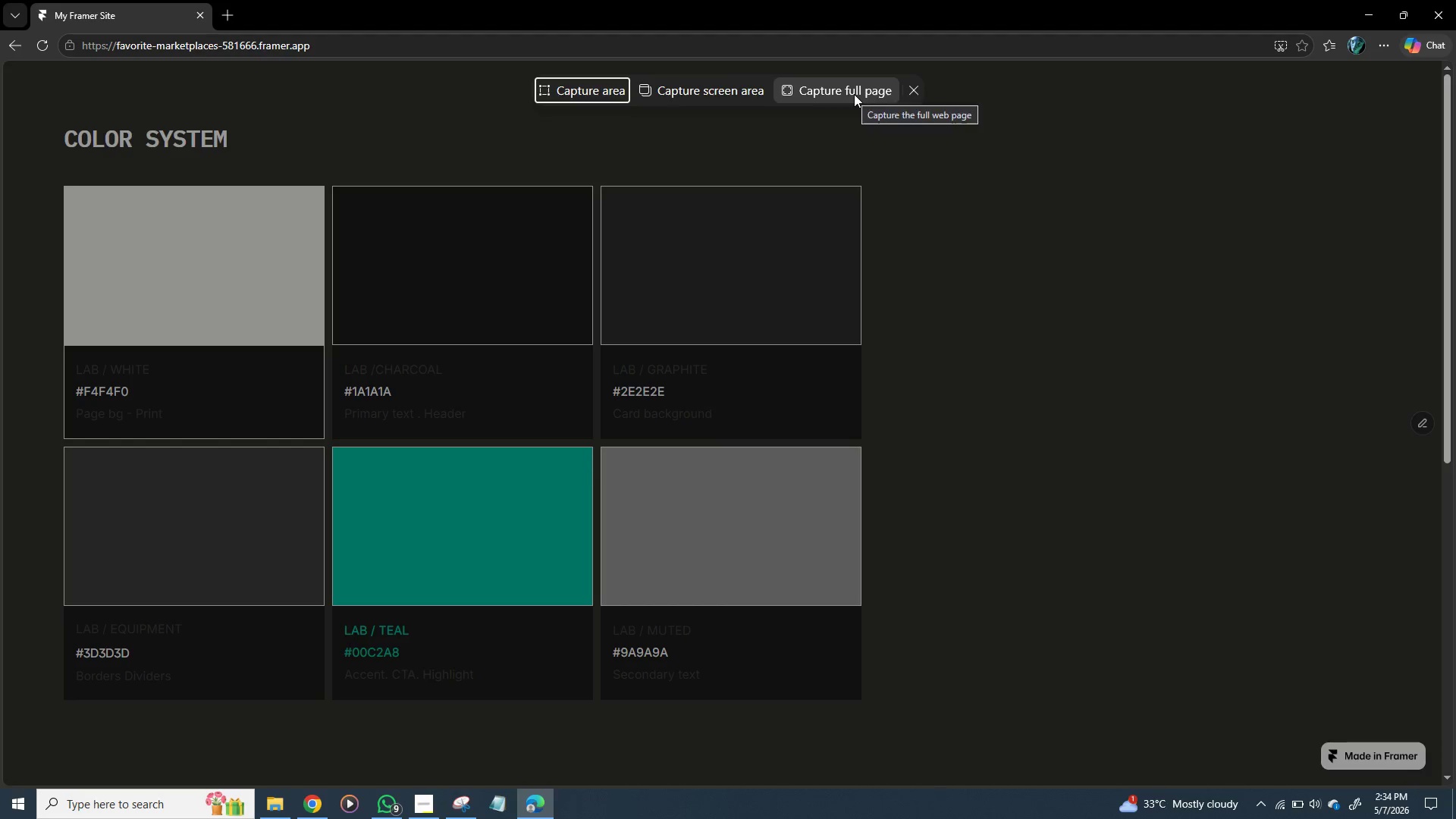 
left_click([854, 94])
 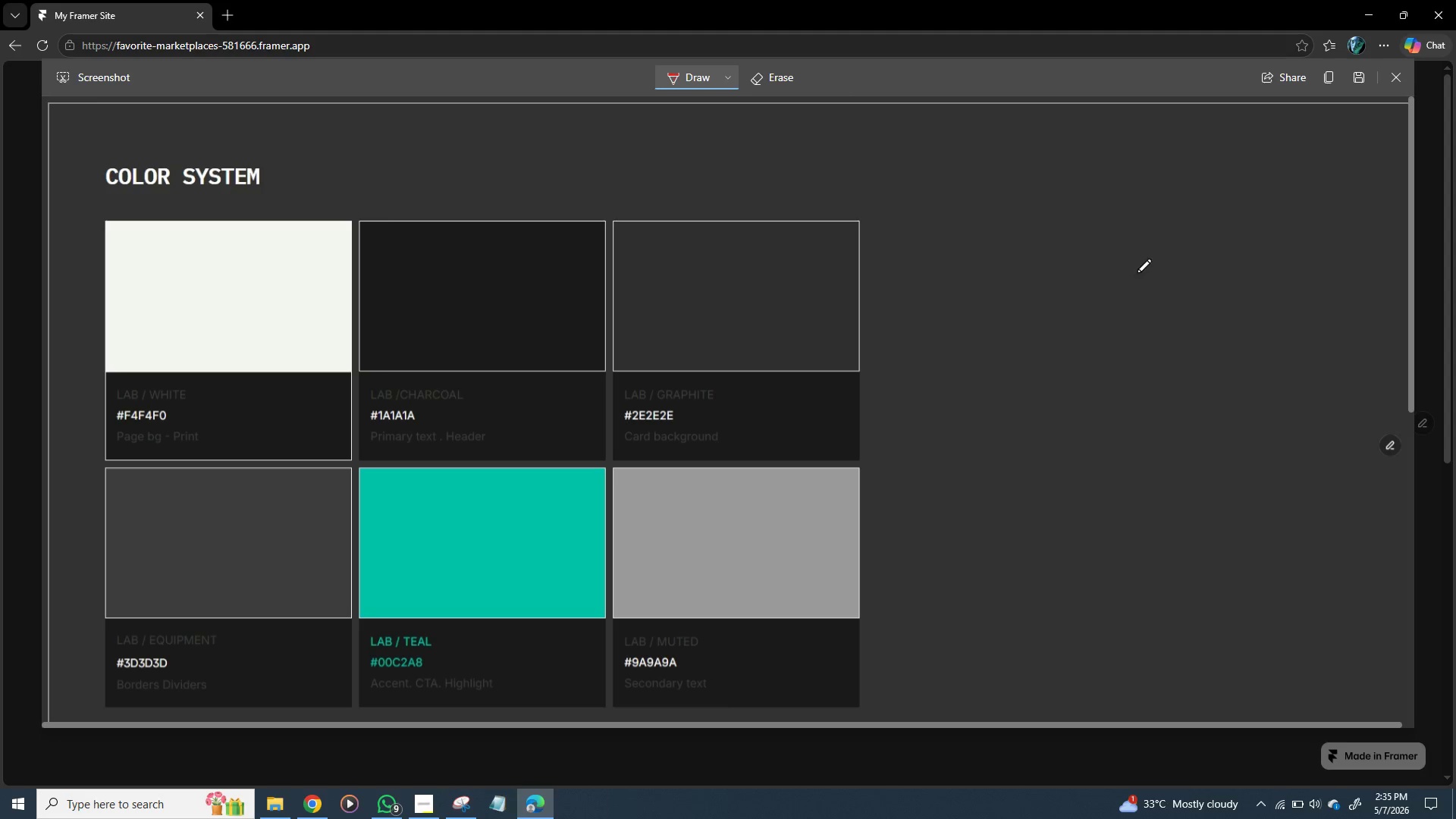 
wait(10.84)
 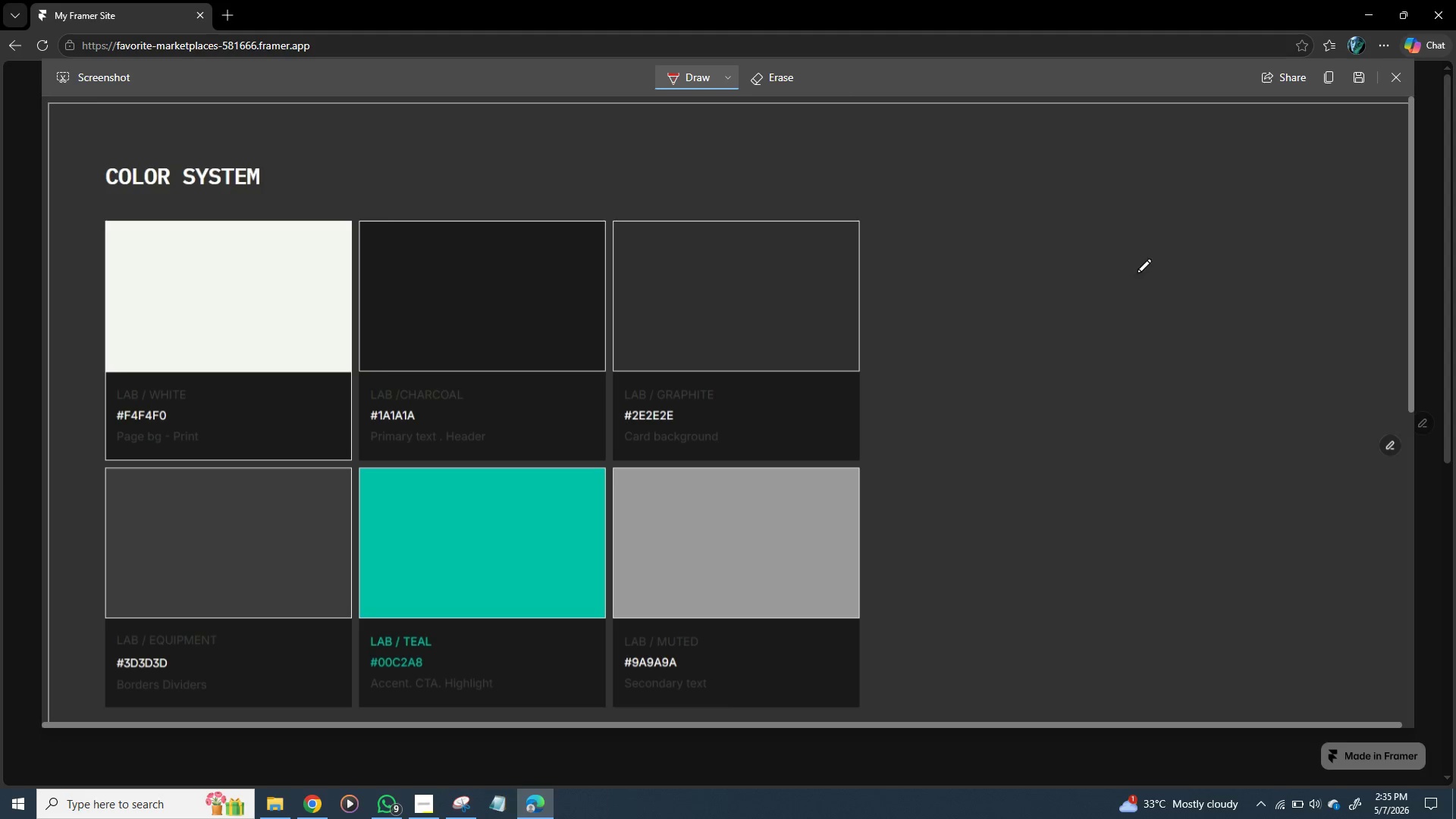 
left_click([1357, 78])
 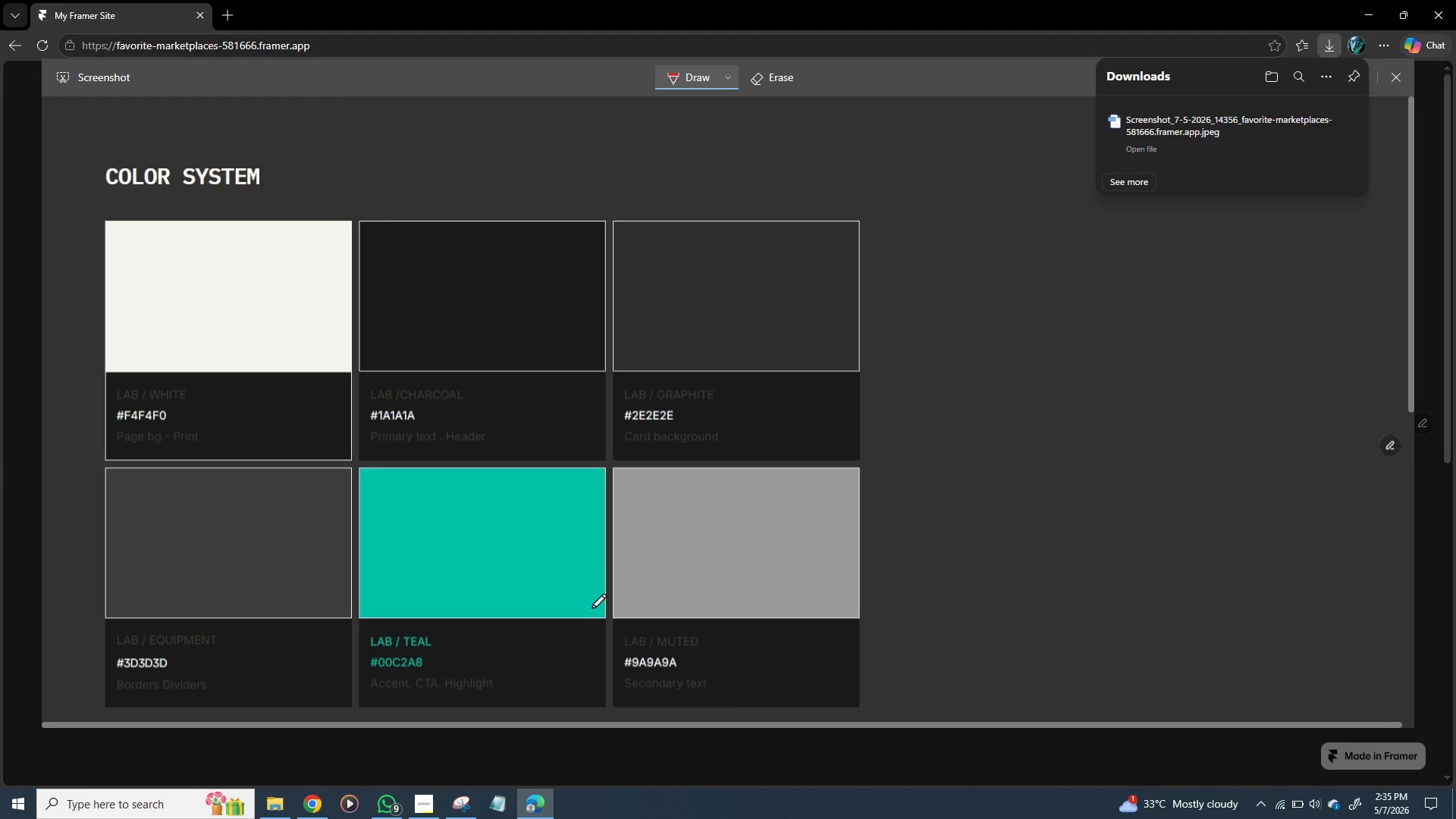 
wait(10.97)
 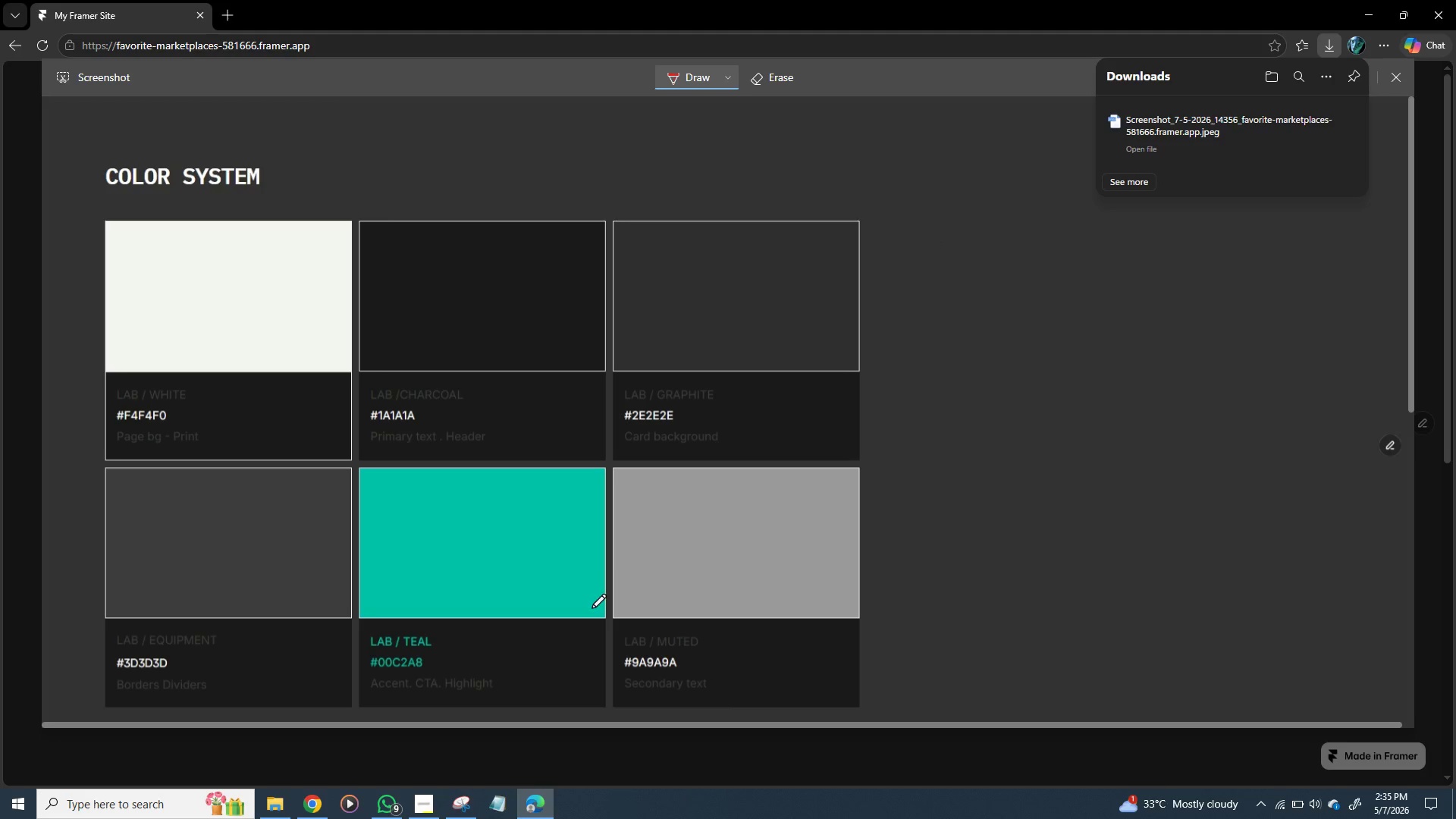 
left_click([315, 808])
 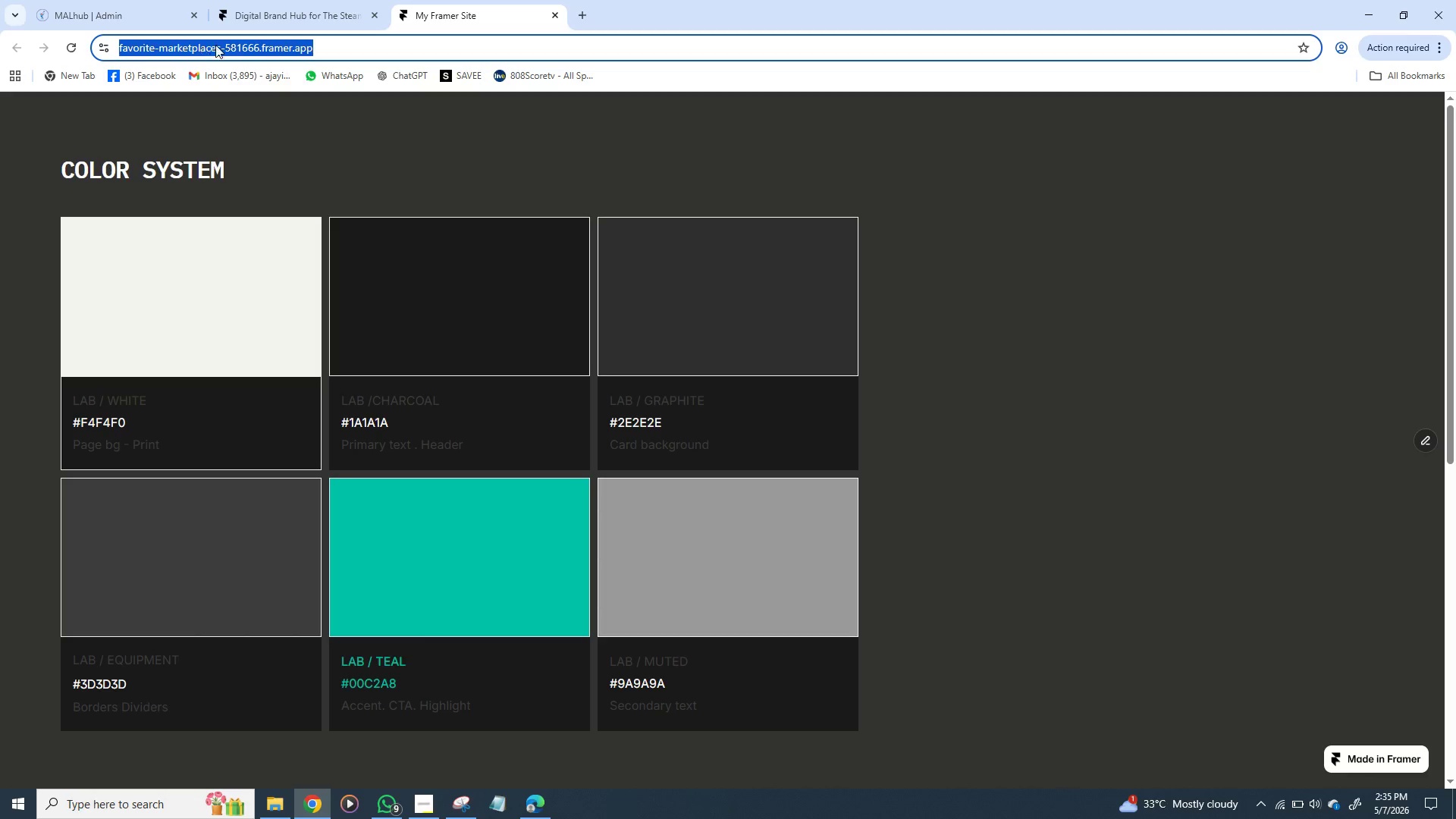 
left_click([283, 2])
 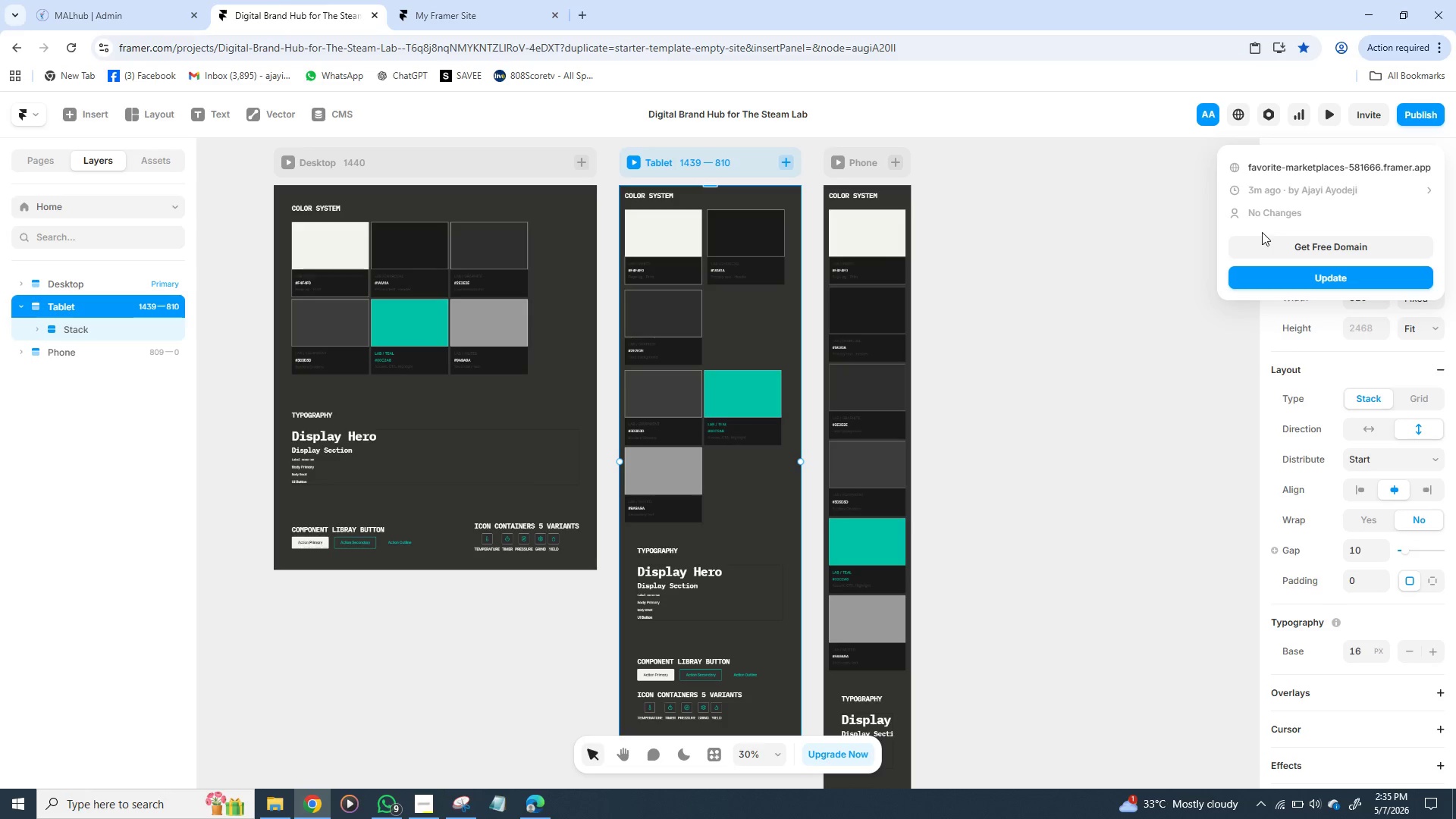 
left_click([1162, 256])
 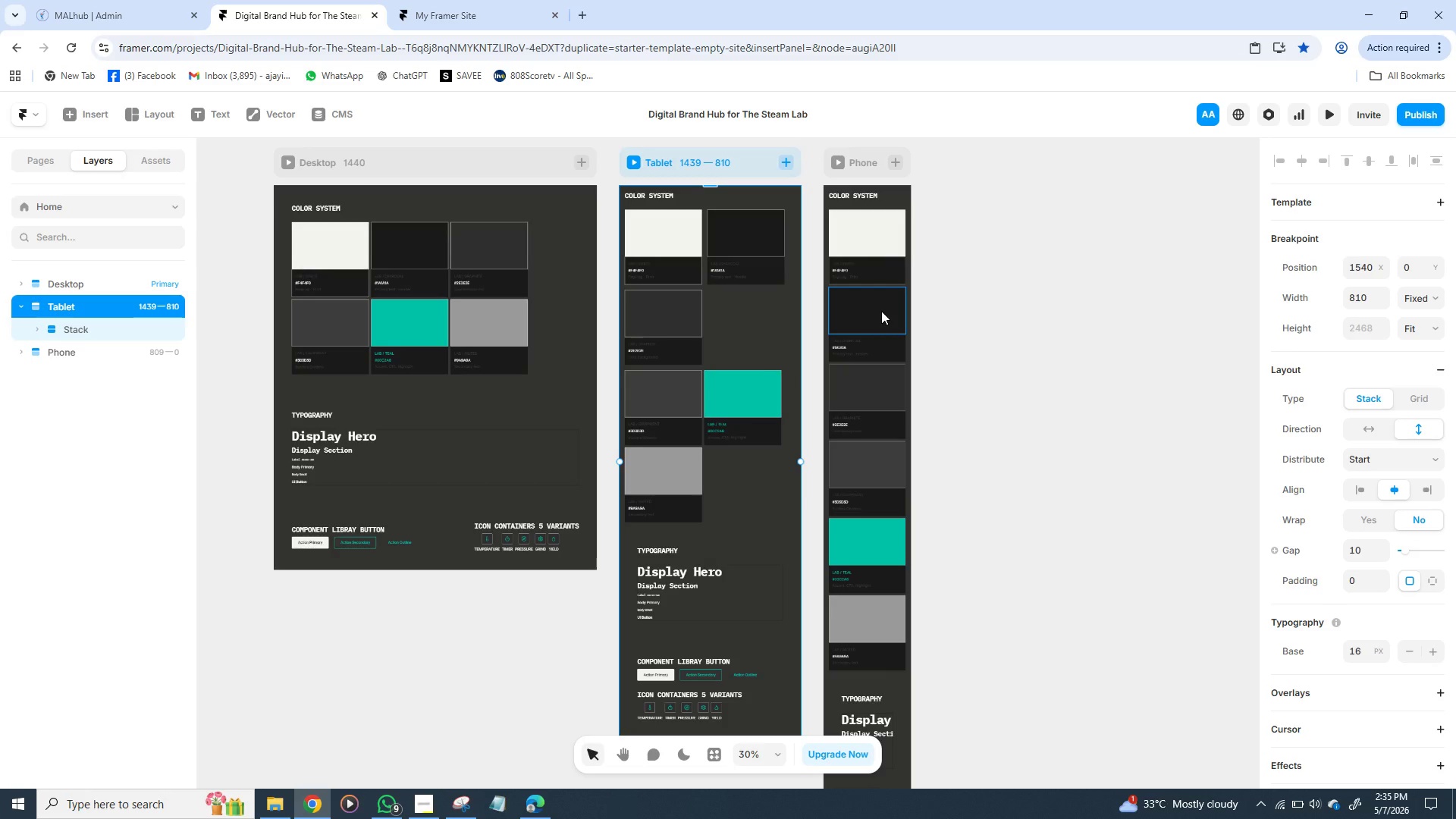 
mouse_move([868, 322])
 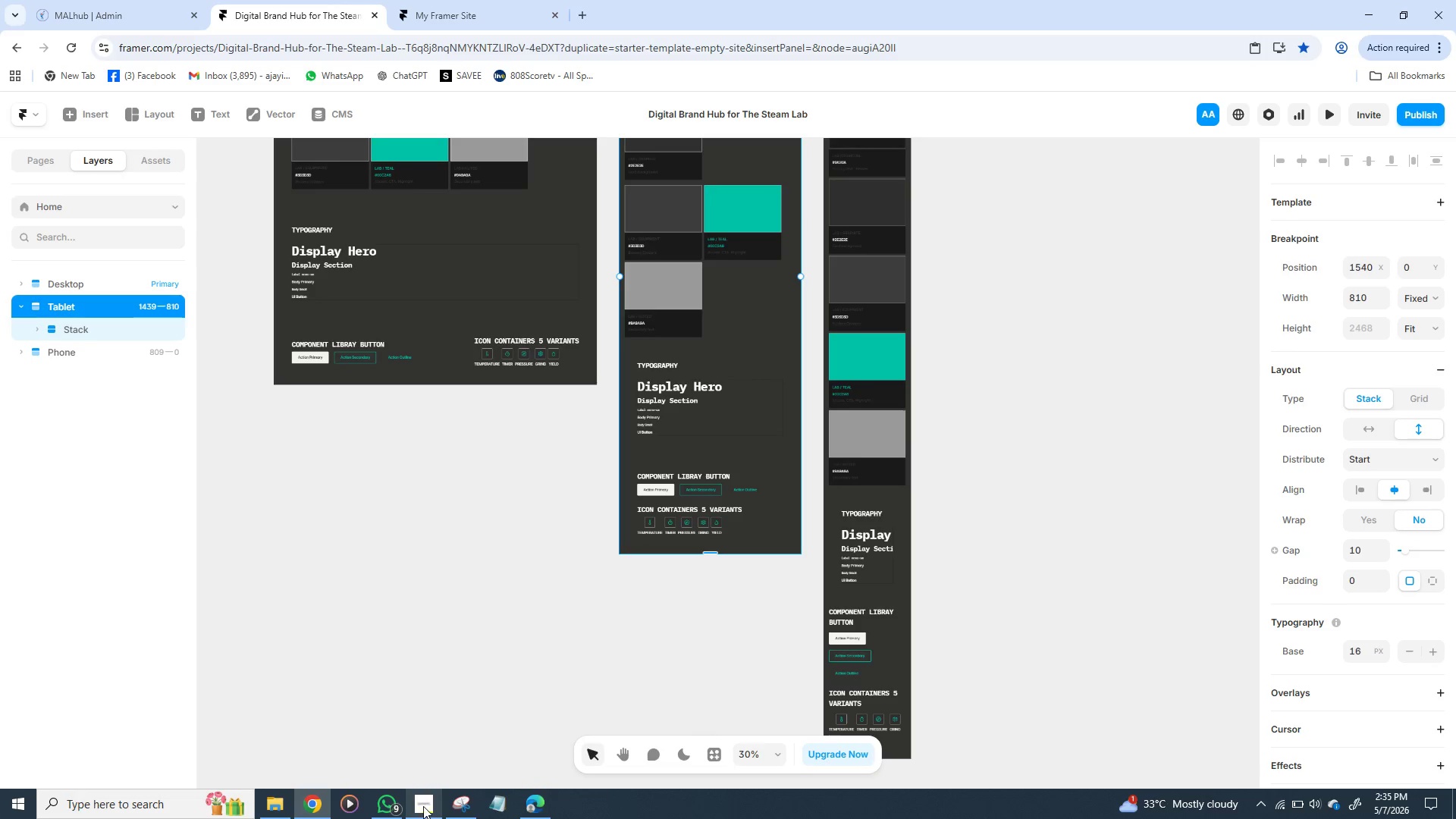 
wait(5.51)
 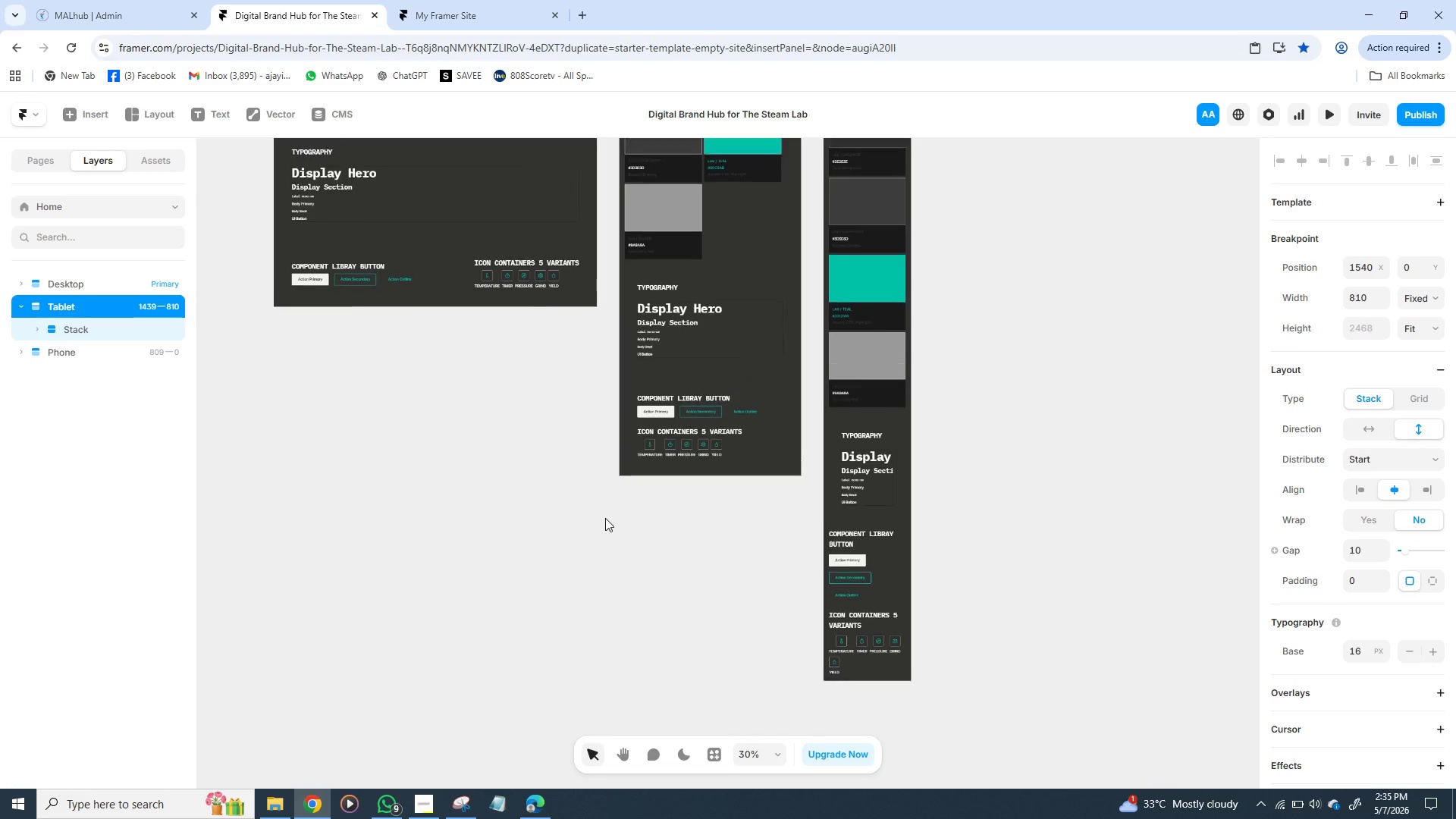 
left_click([423, 806])